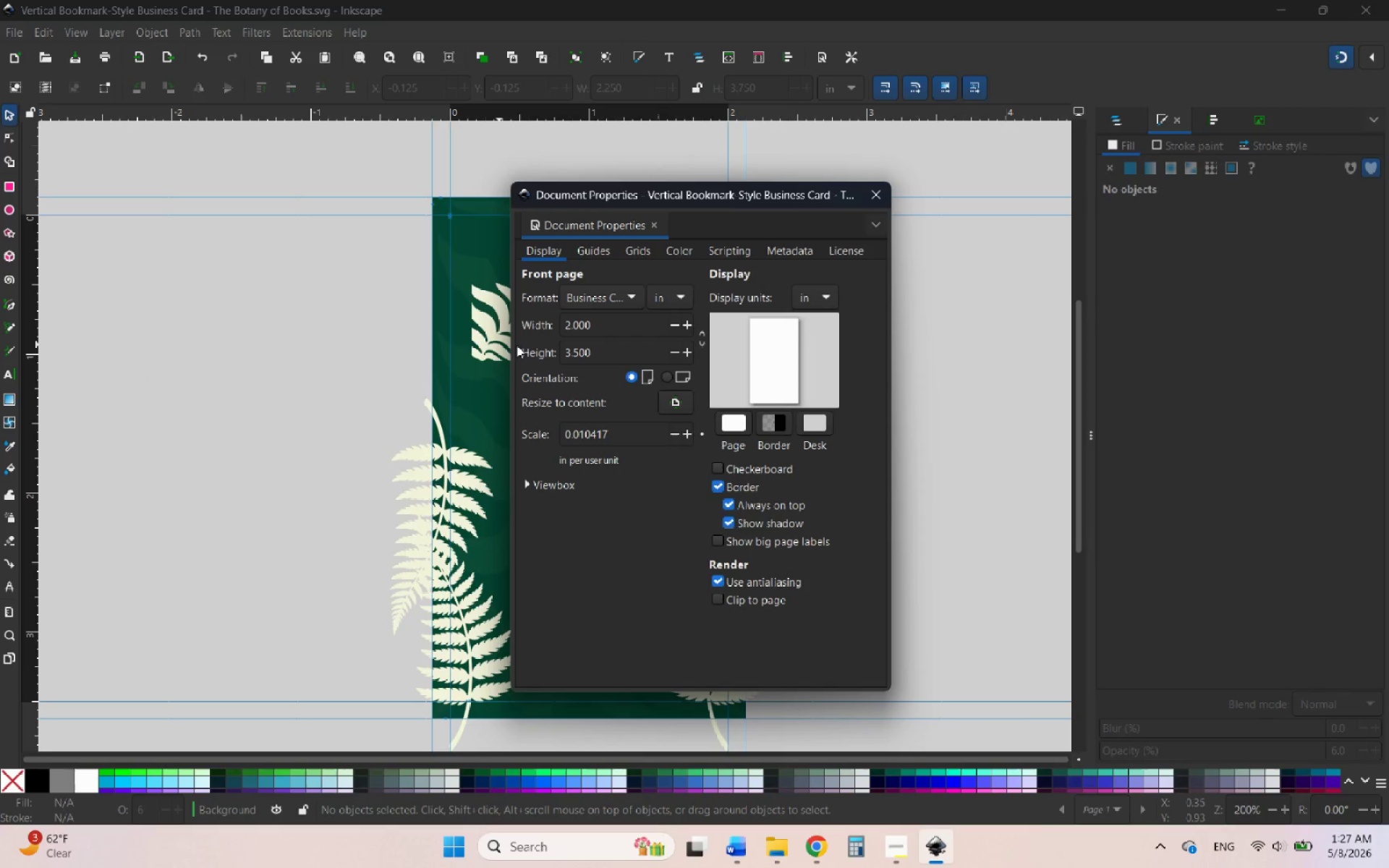 
left_click([772, 352])
 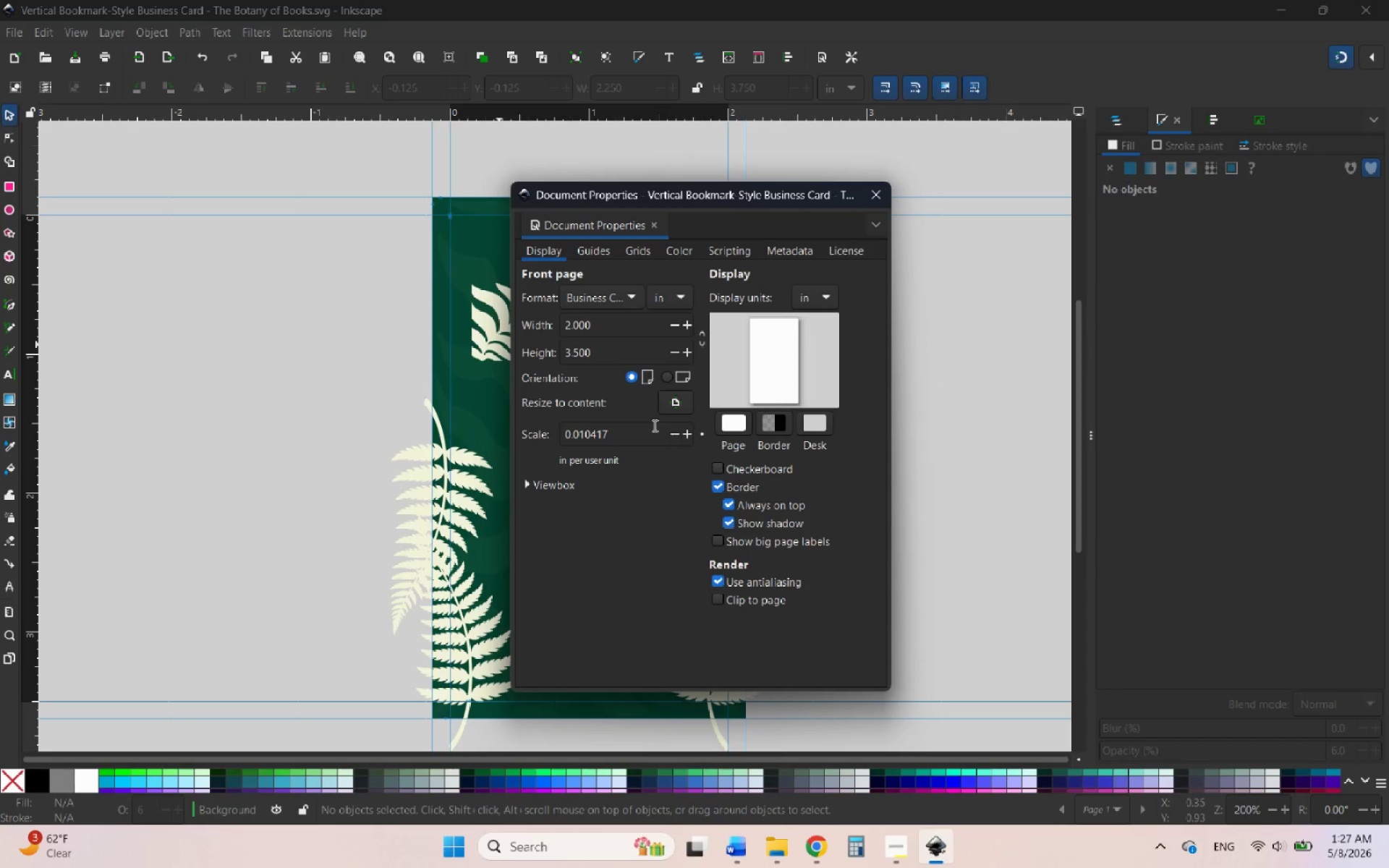 
wait(9.19)
 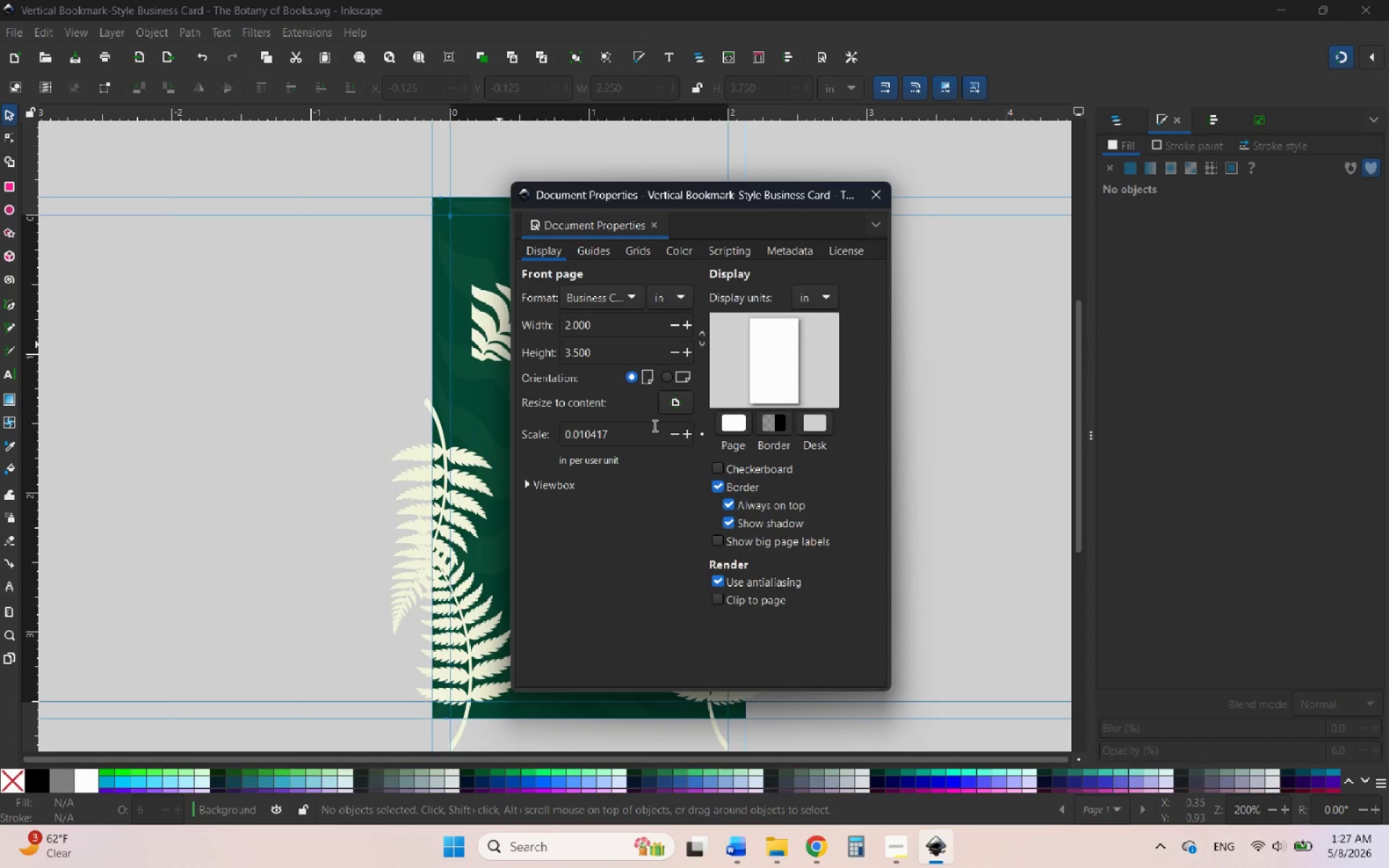 
left_click([530, 485])
 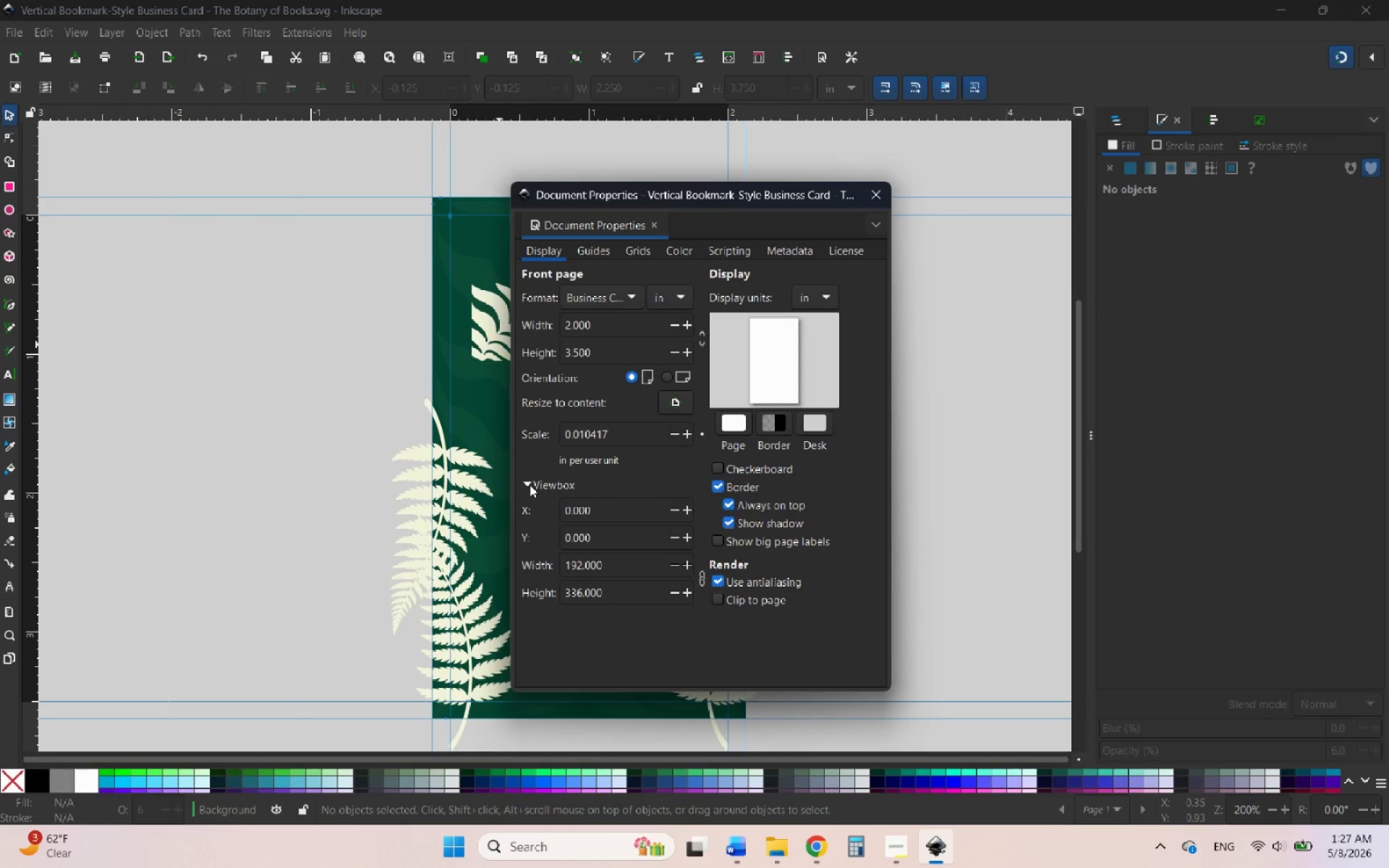 
left_click([530, 485])
 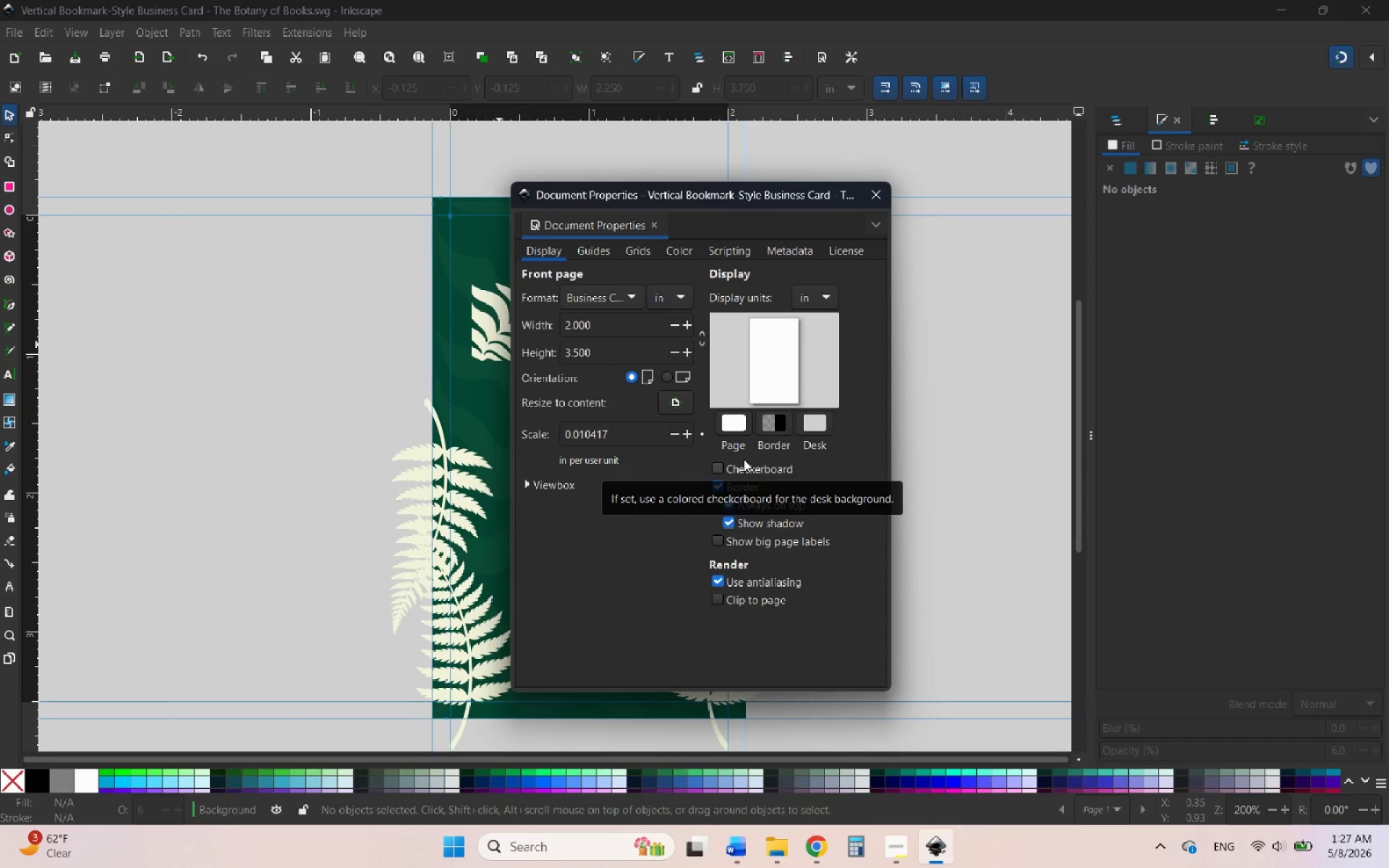 
wait(13.86)
 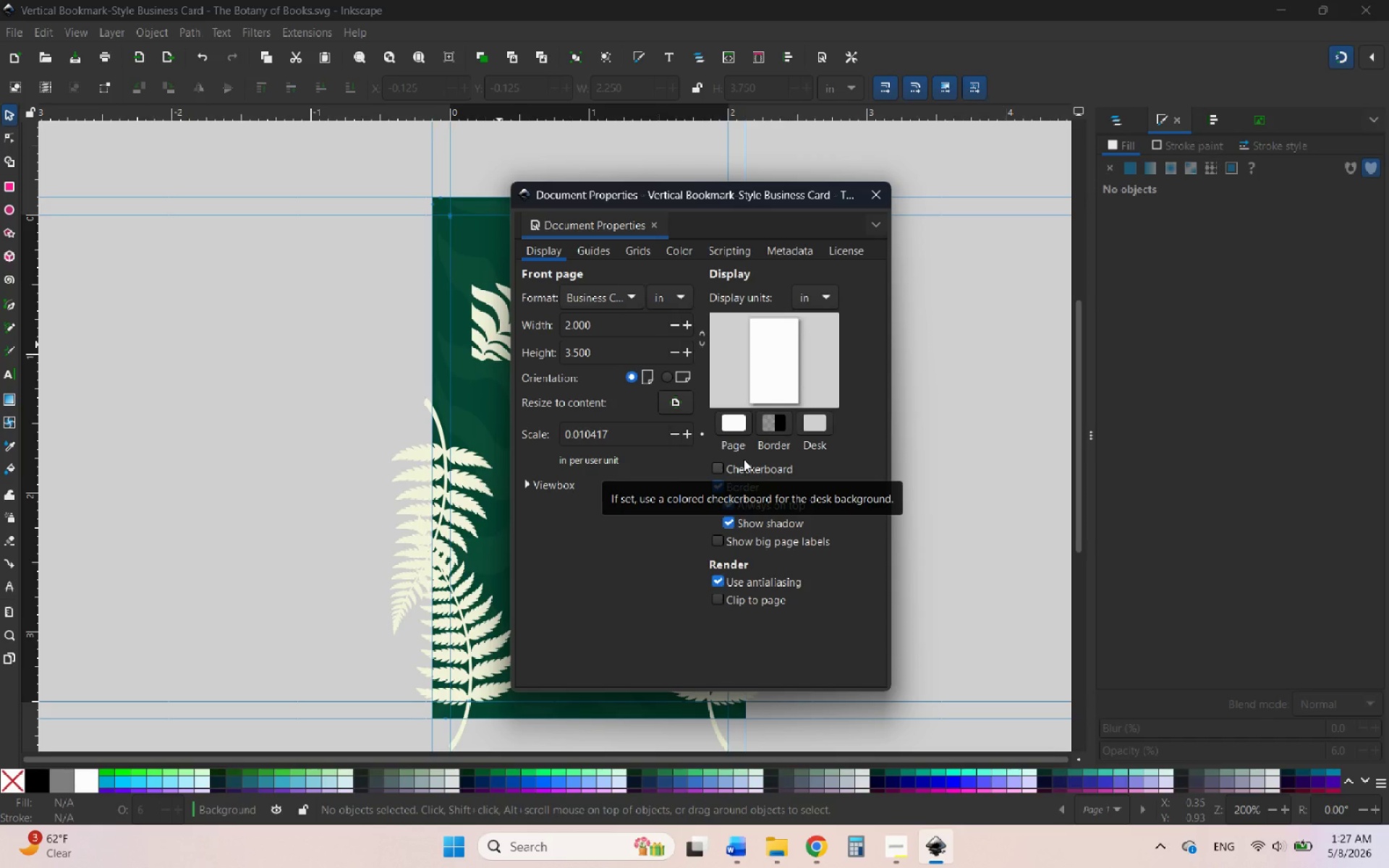 
left_click([880, 195])
 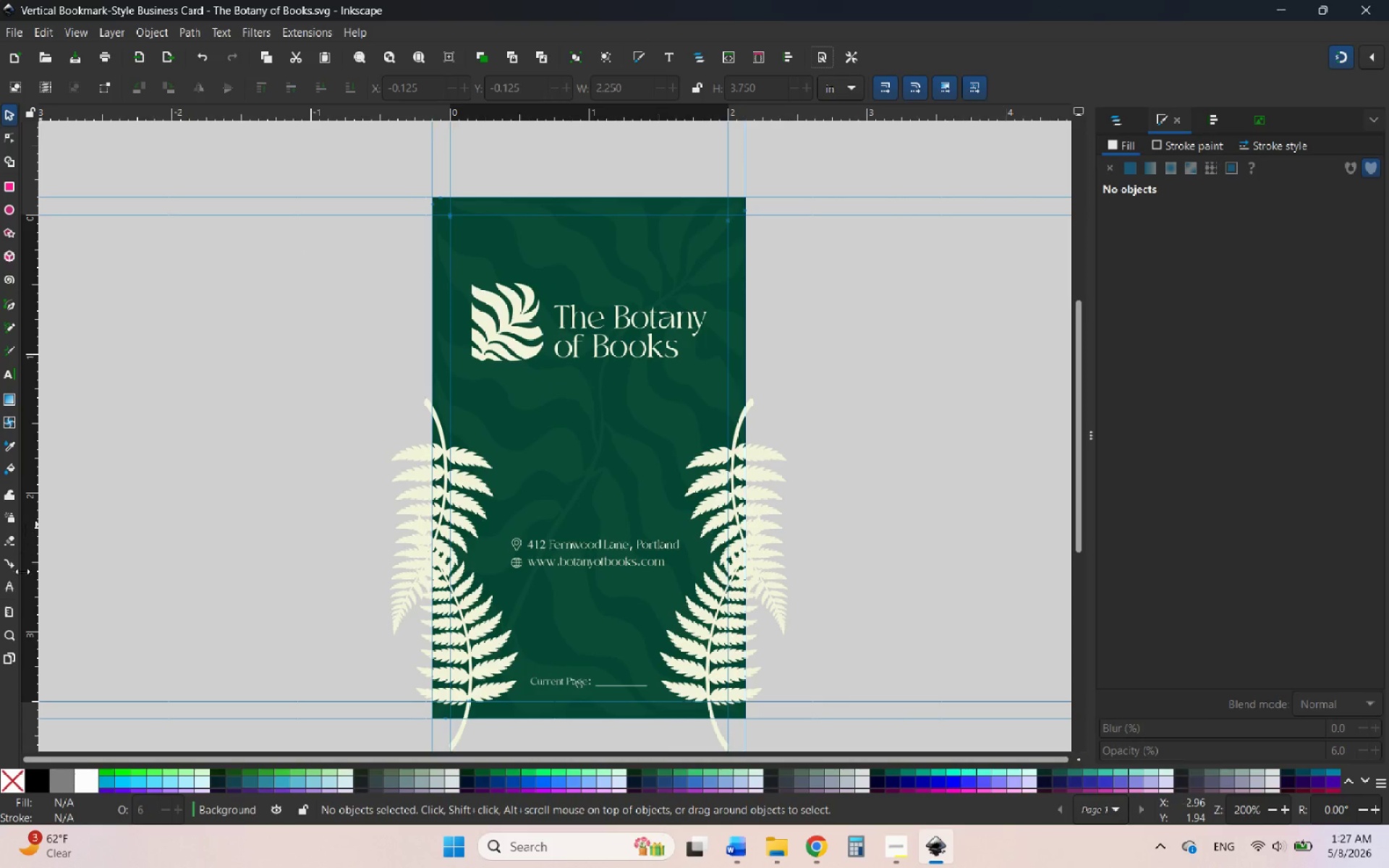 
left_click([11, 665])
 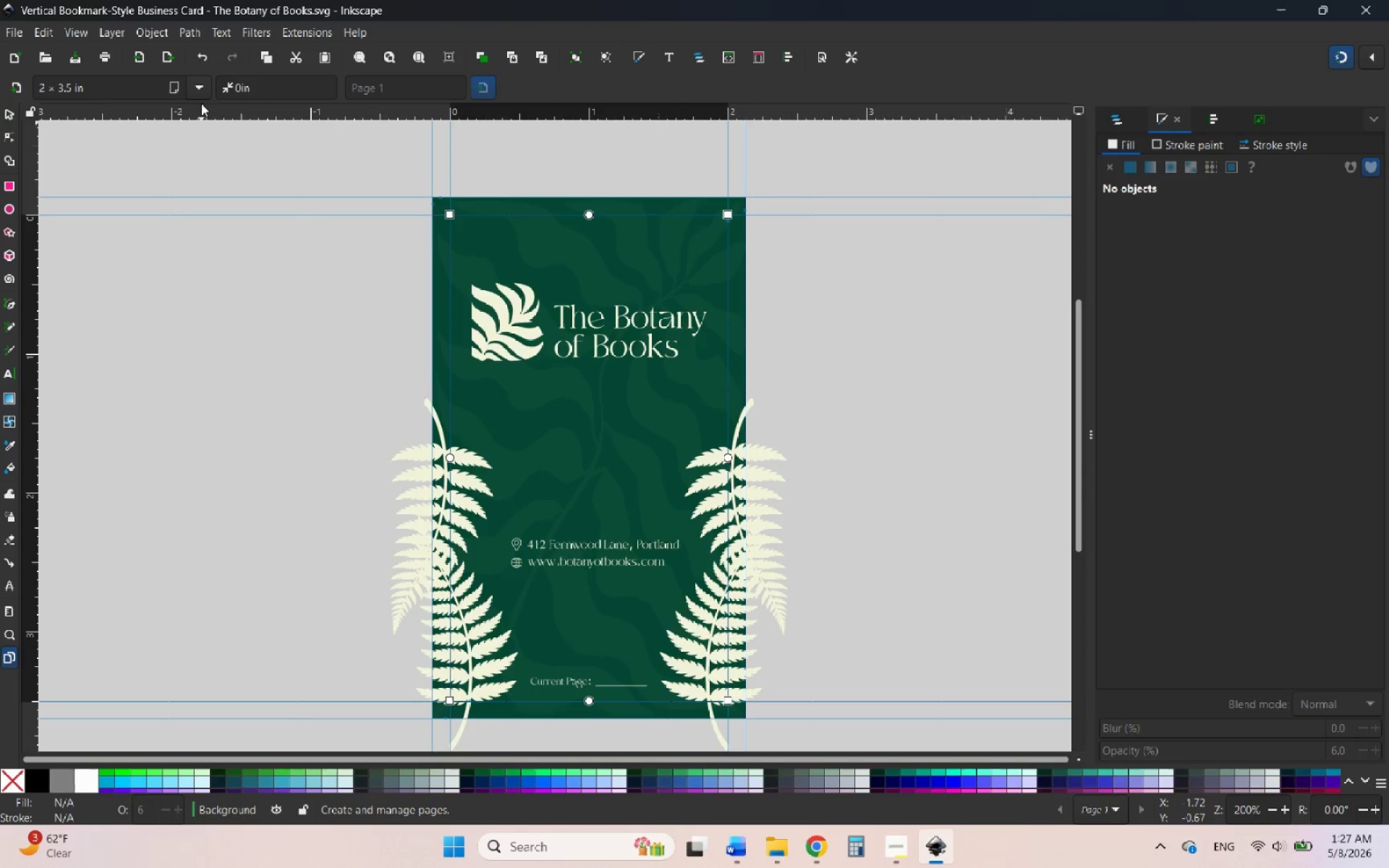 
left_click([226, 89])
 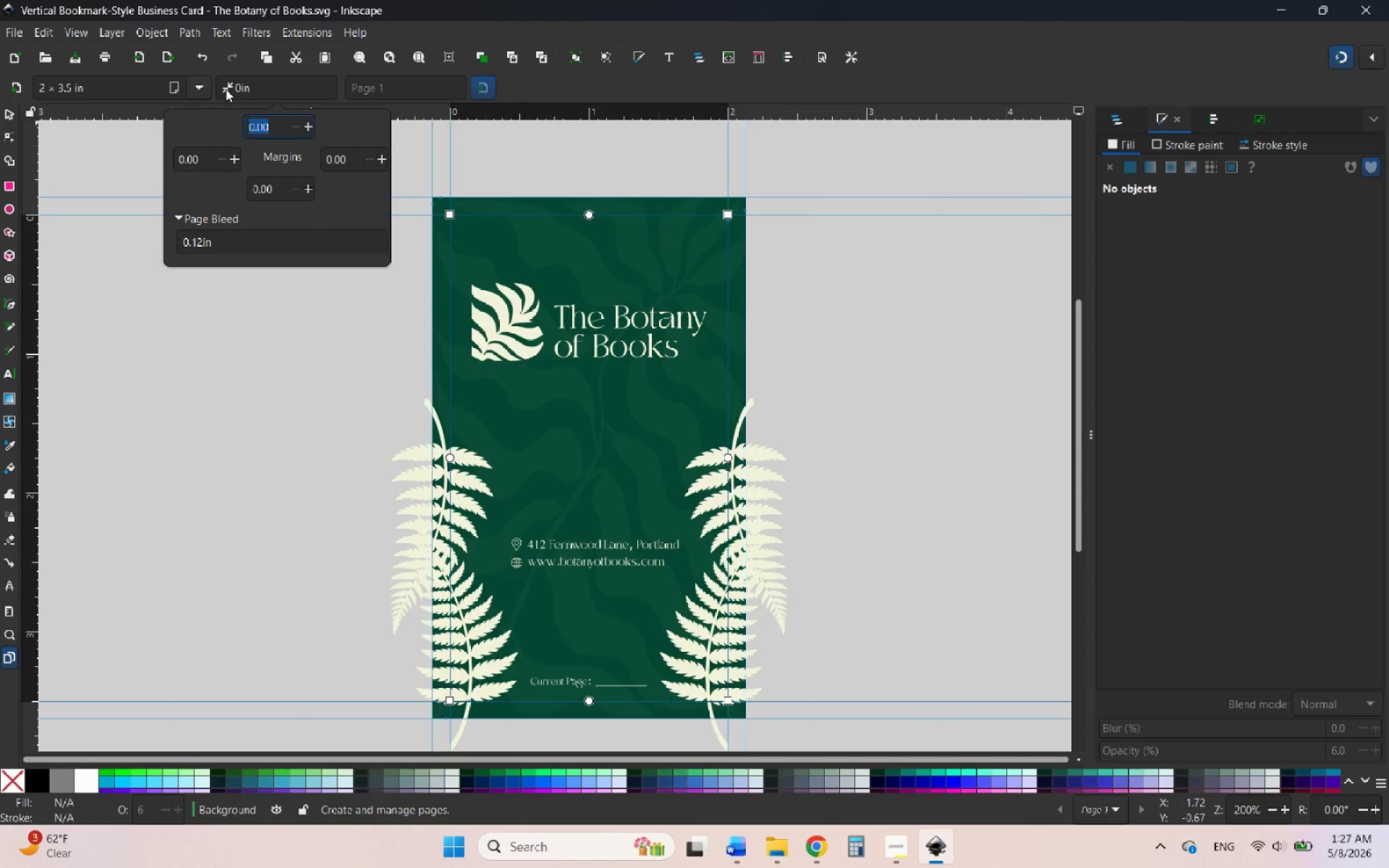 
left_click([226, 89])
 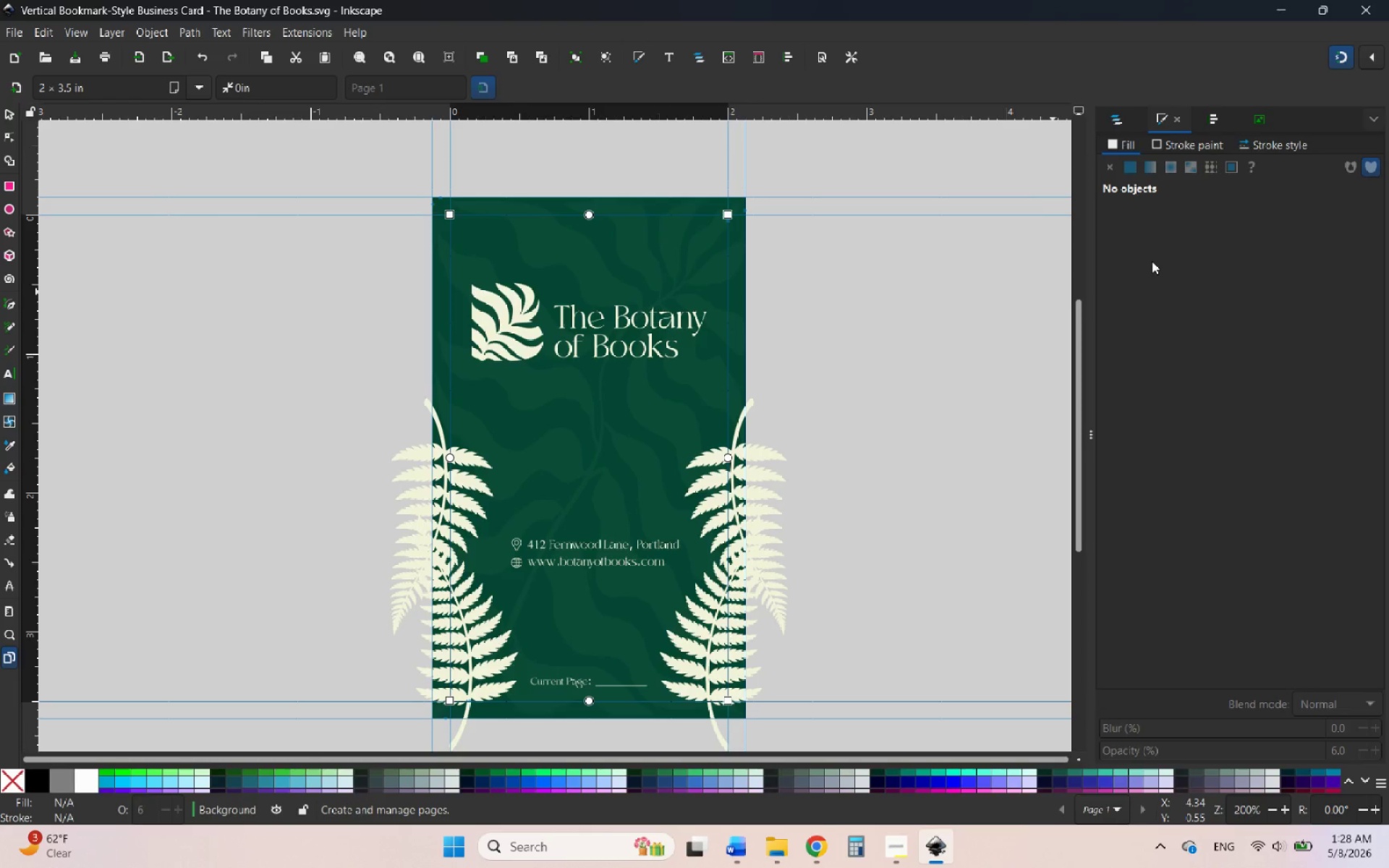 
wait(24.67)
 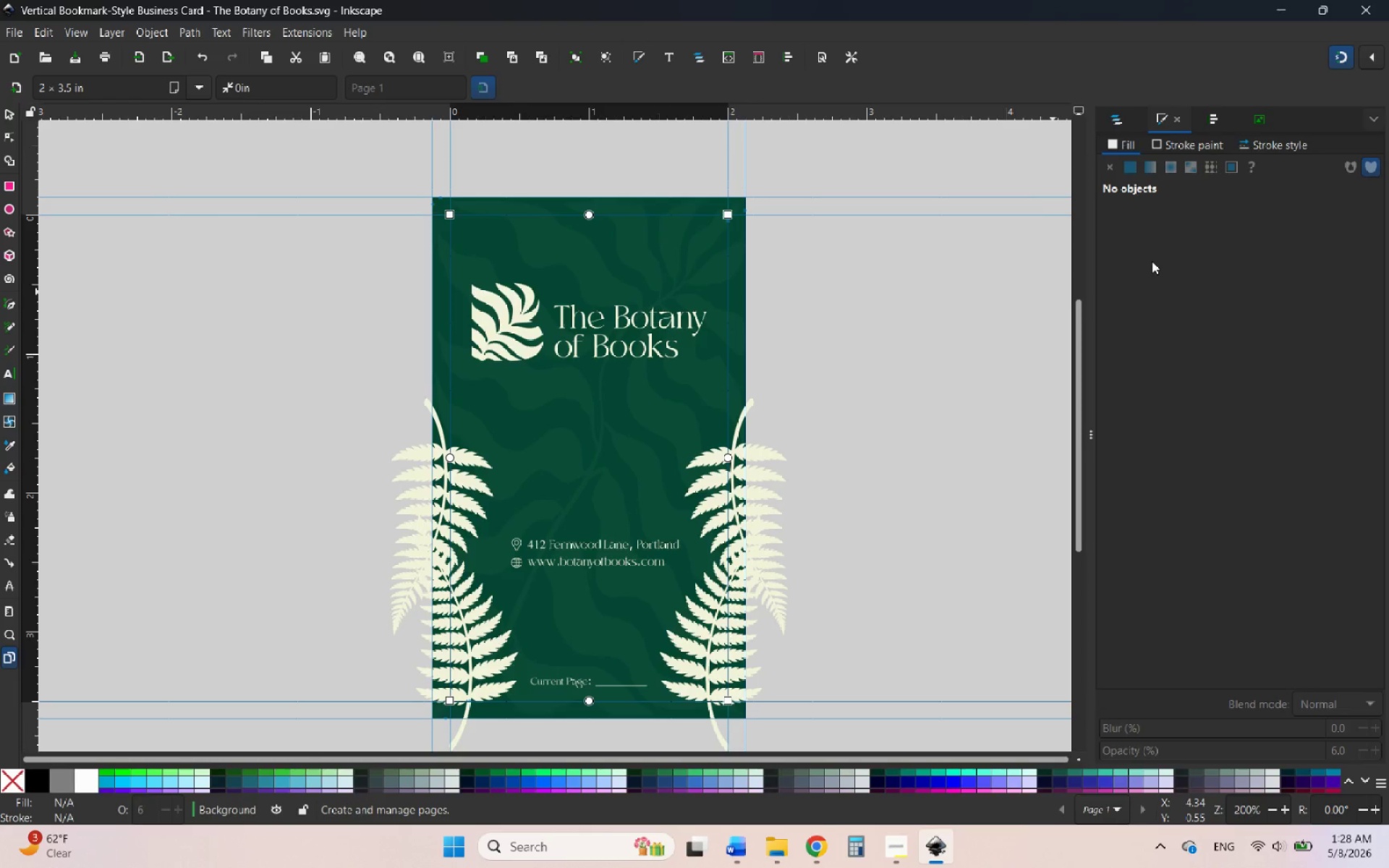 
mouse_move([814, 61])
 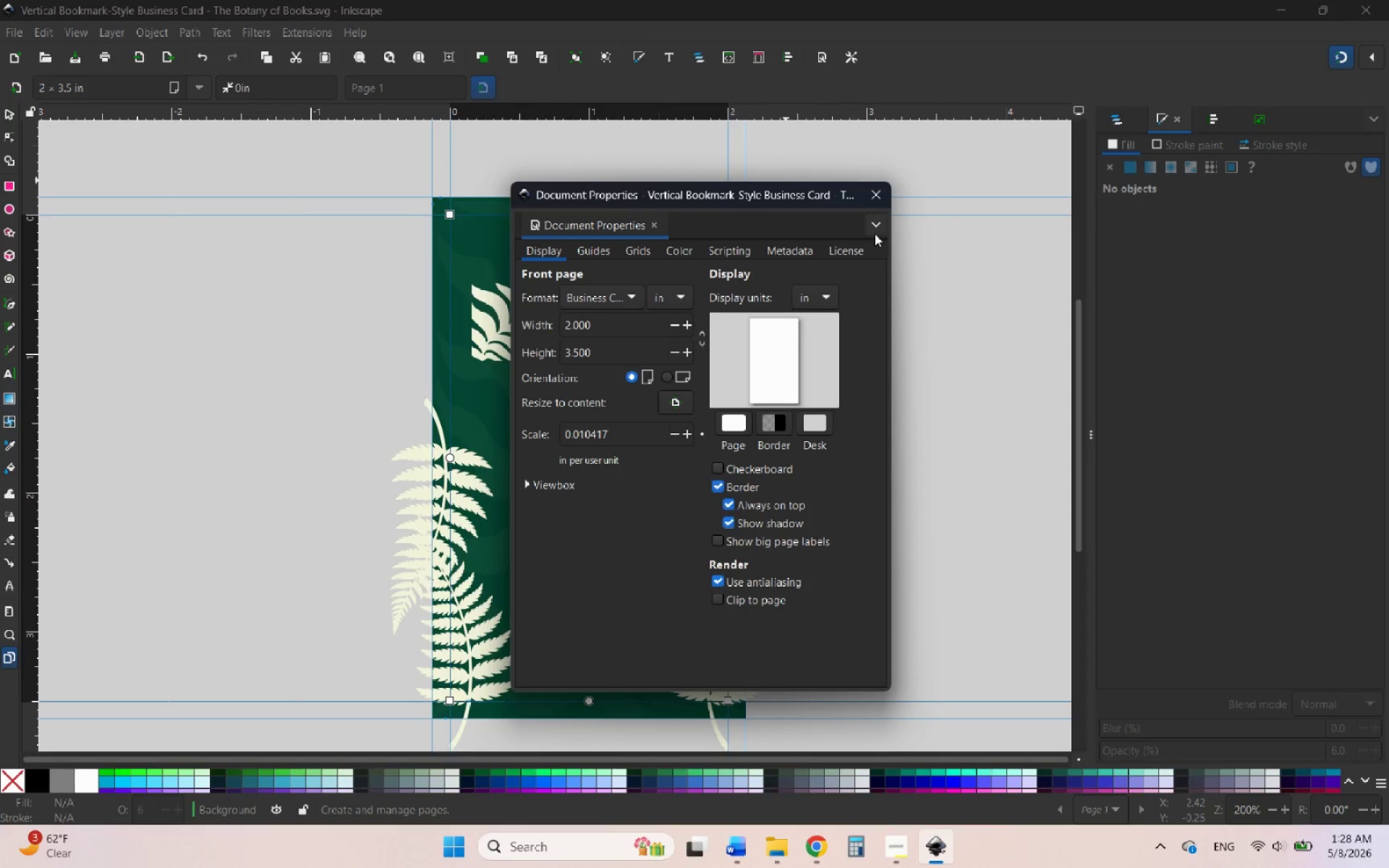 
left_click([878, 226])
 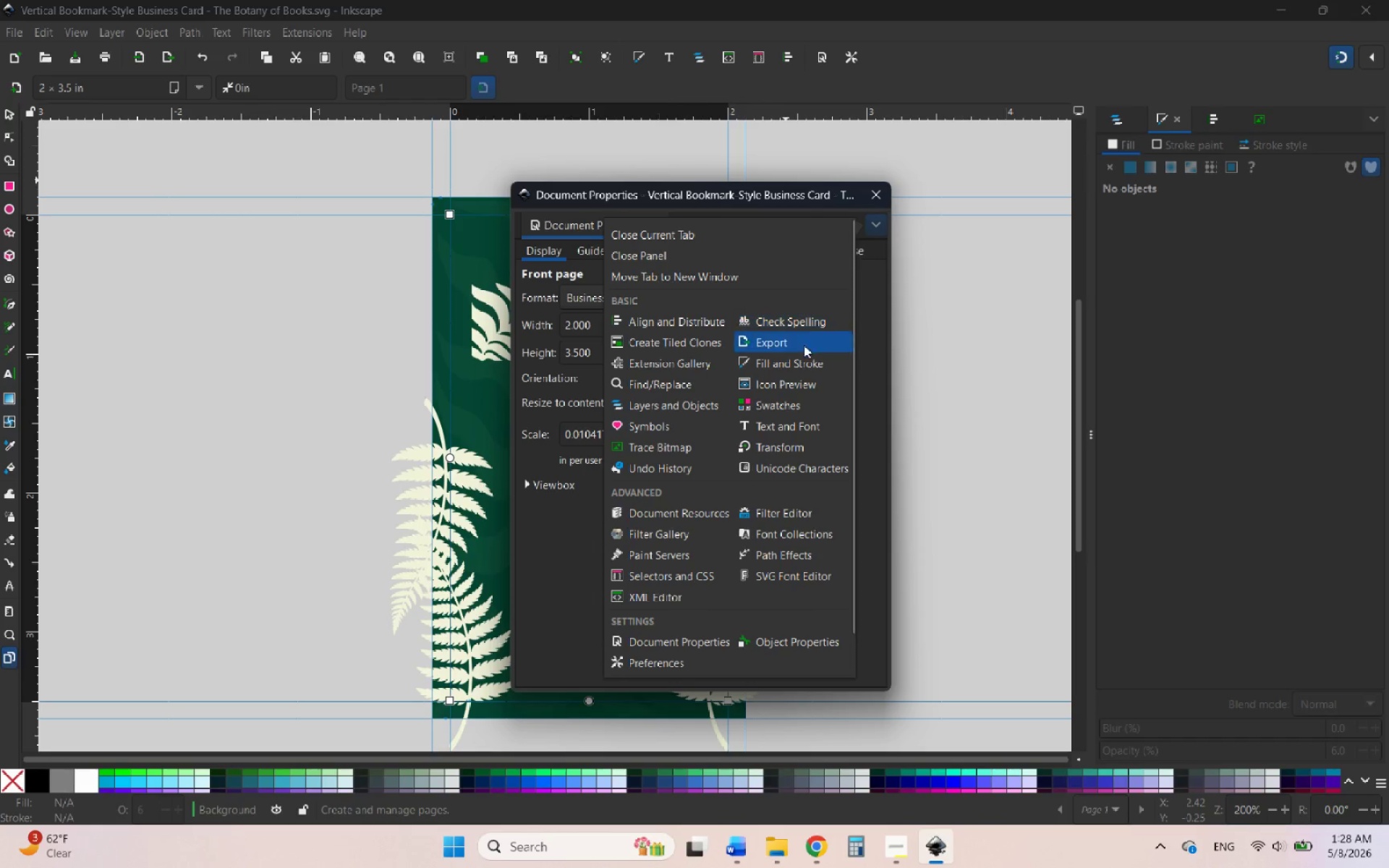 
left_click([880, 222])
 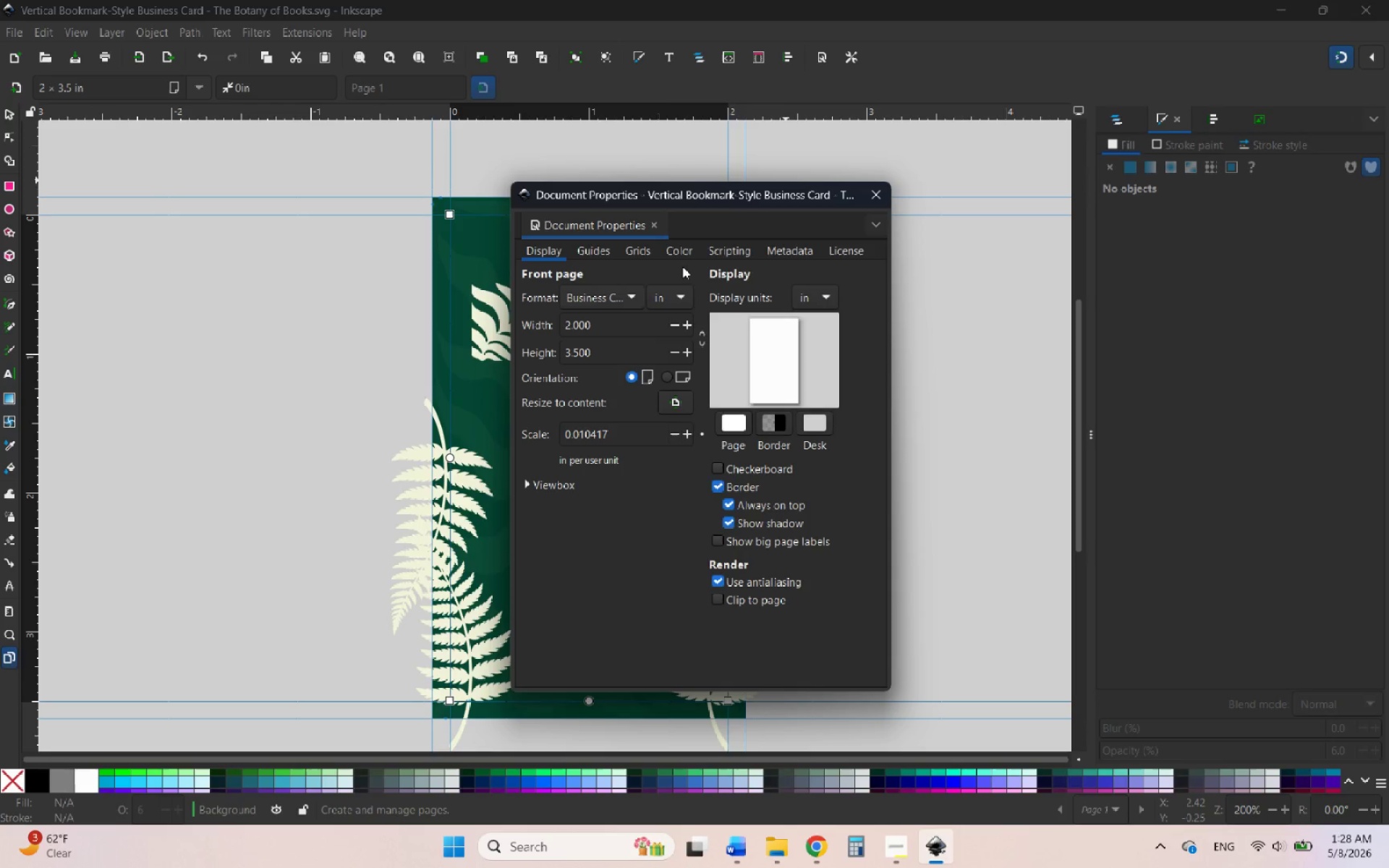 
left_click([842, 254])
 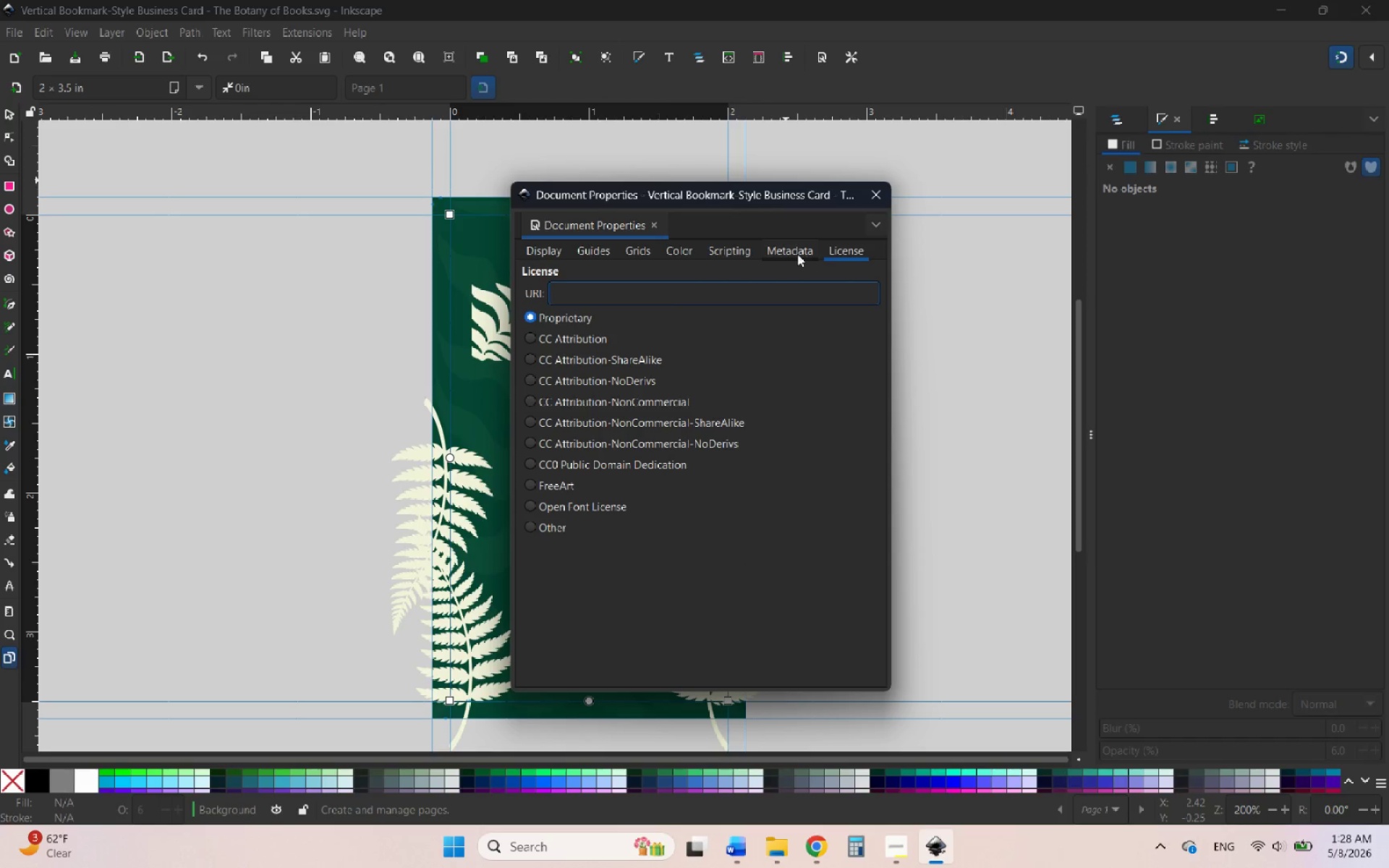 
left_click([790, 254])
 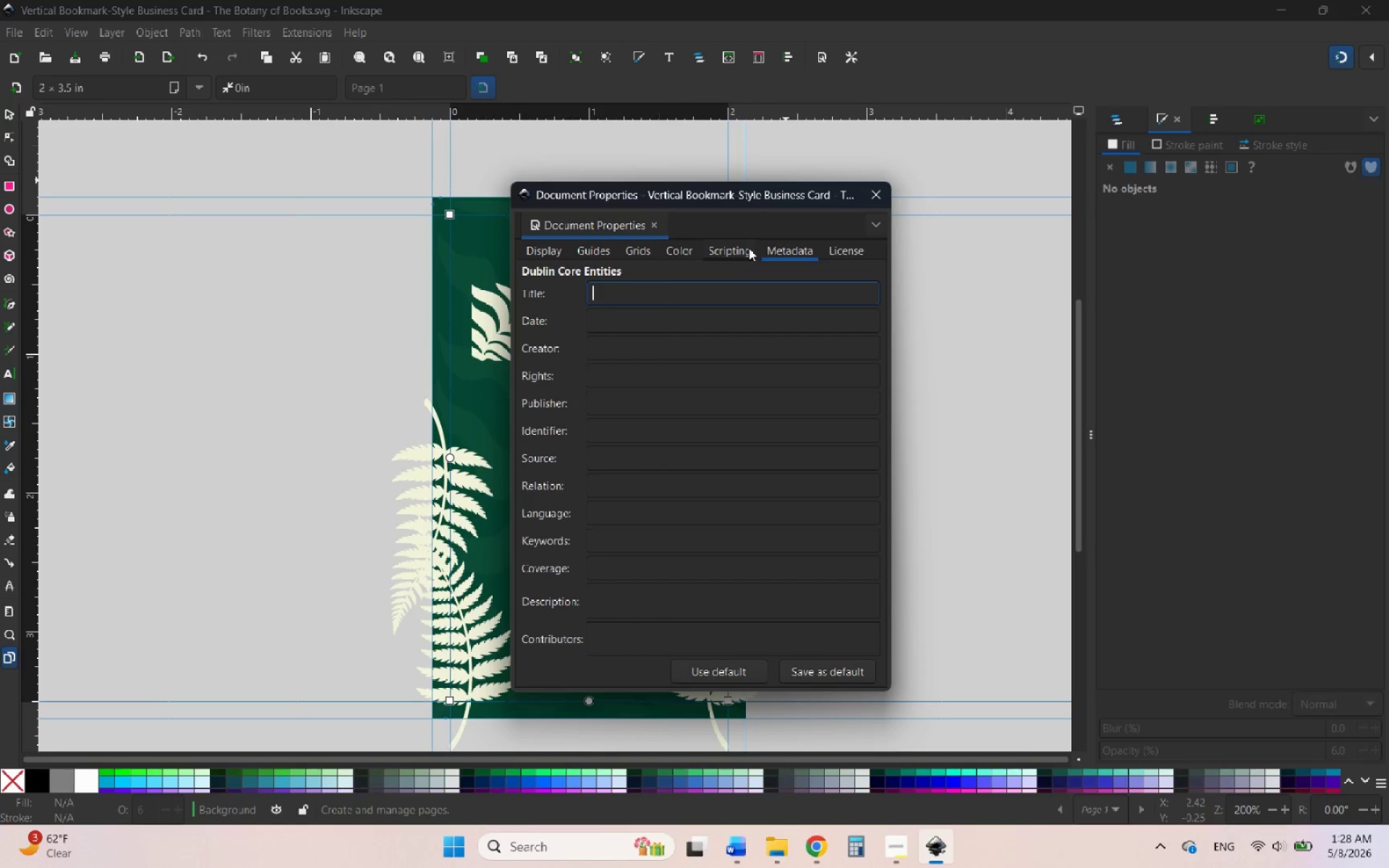 
left_click([747, 248])
 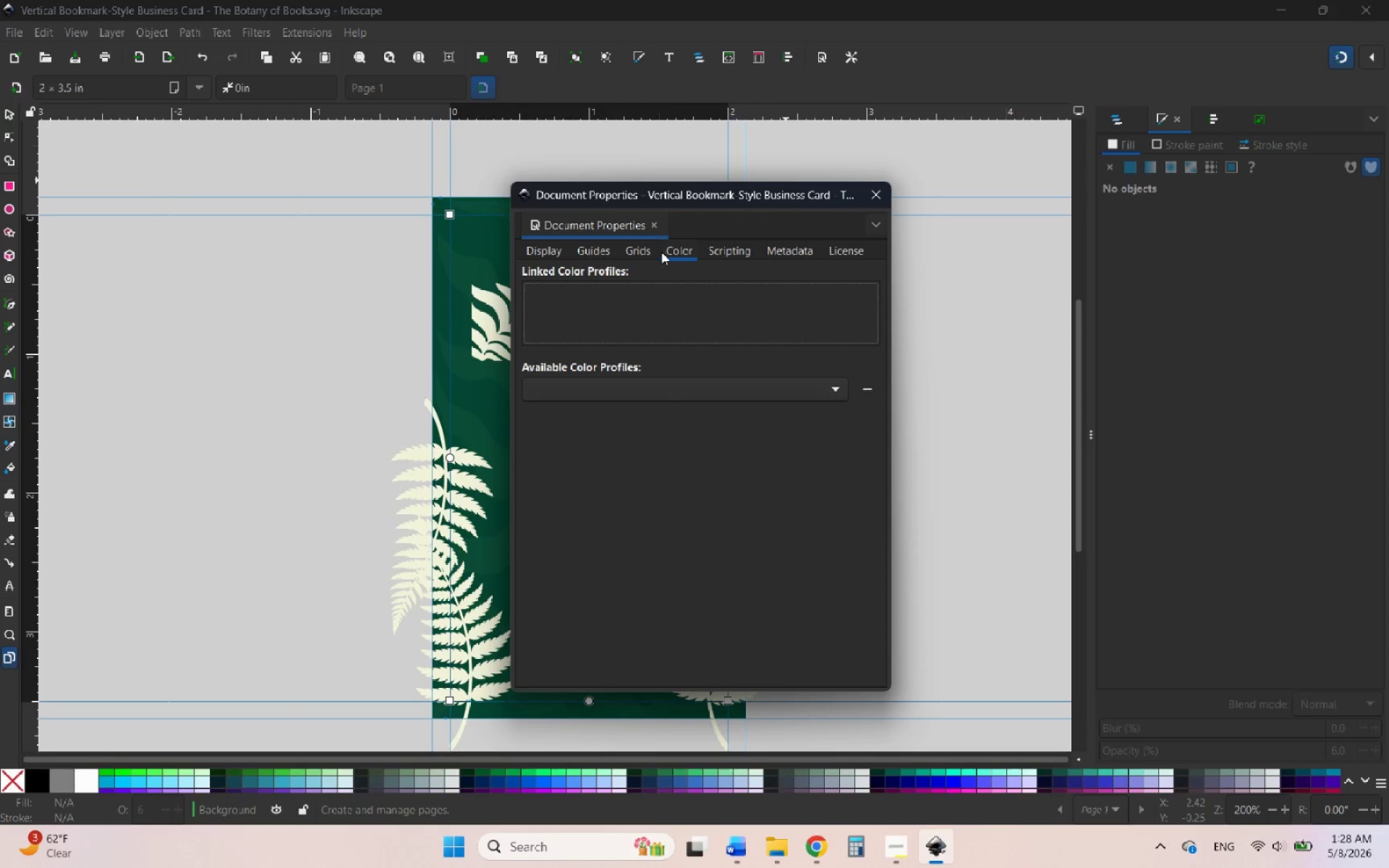 
left_click([638, 248])
 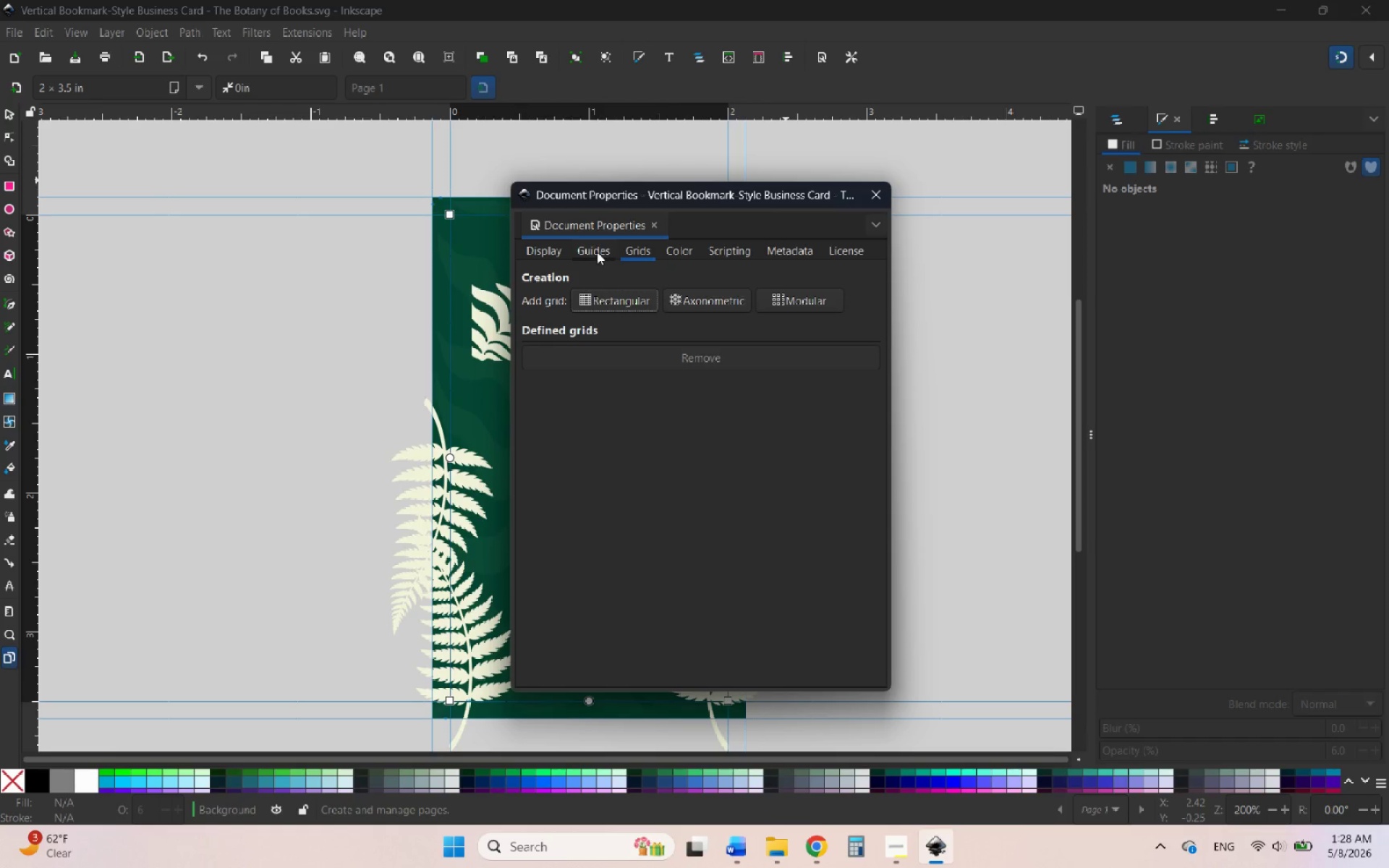 
left_click([594, 252])
 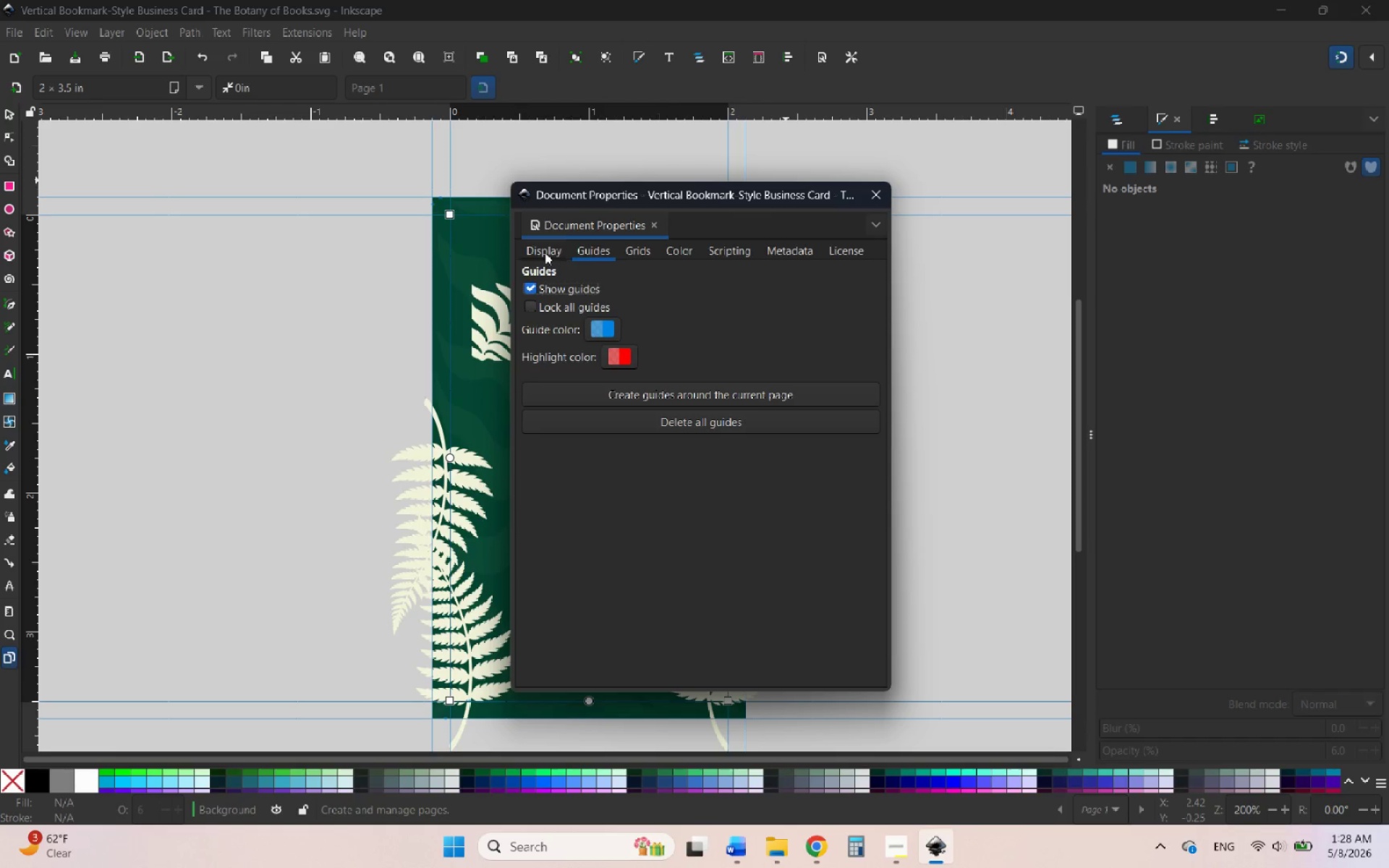 
left_click([543, 252])
 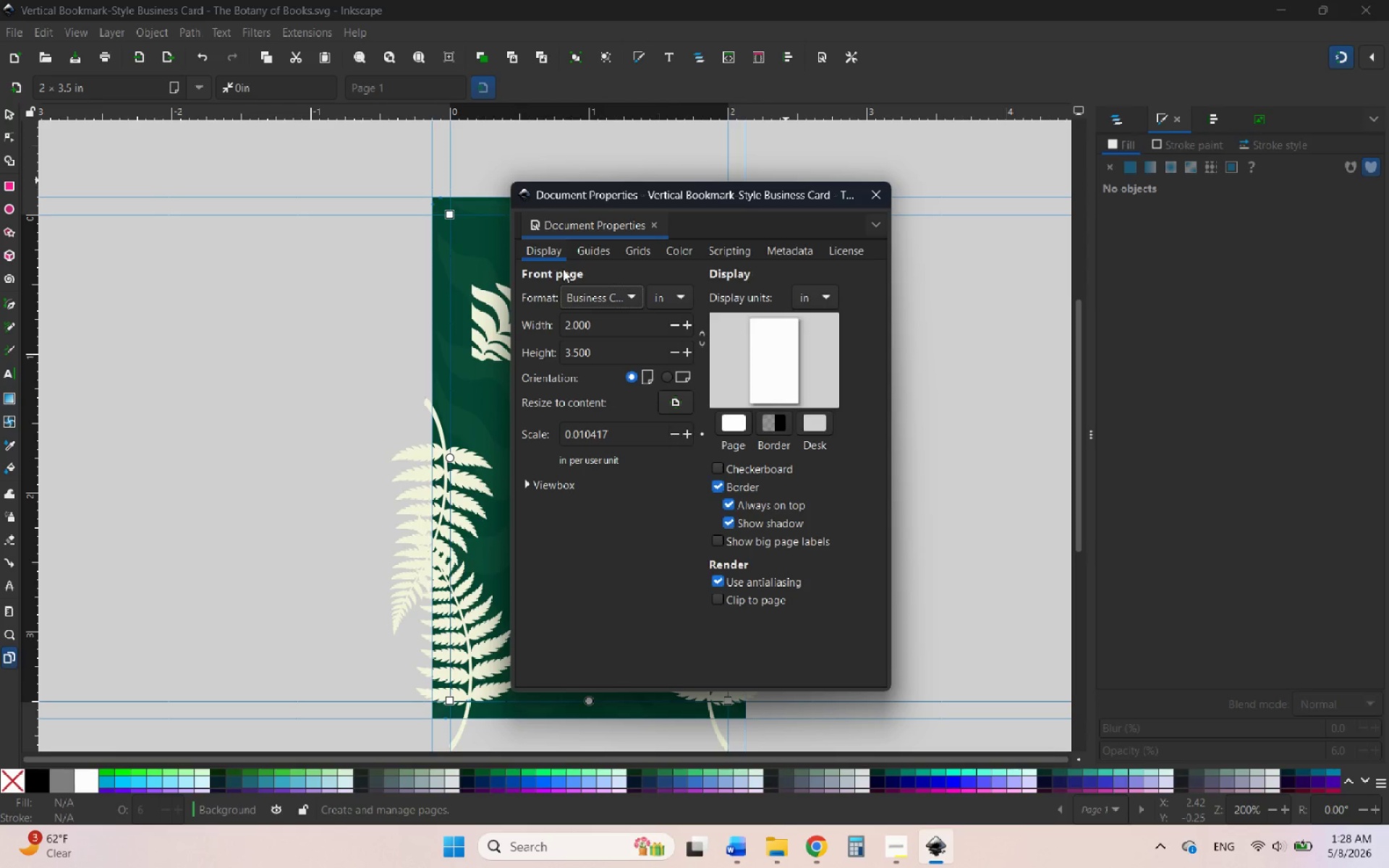 
left_click([564, 271])
 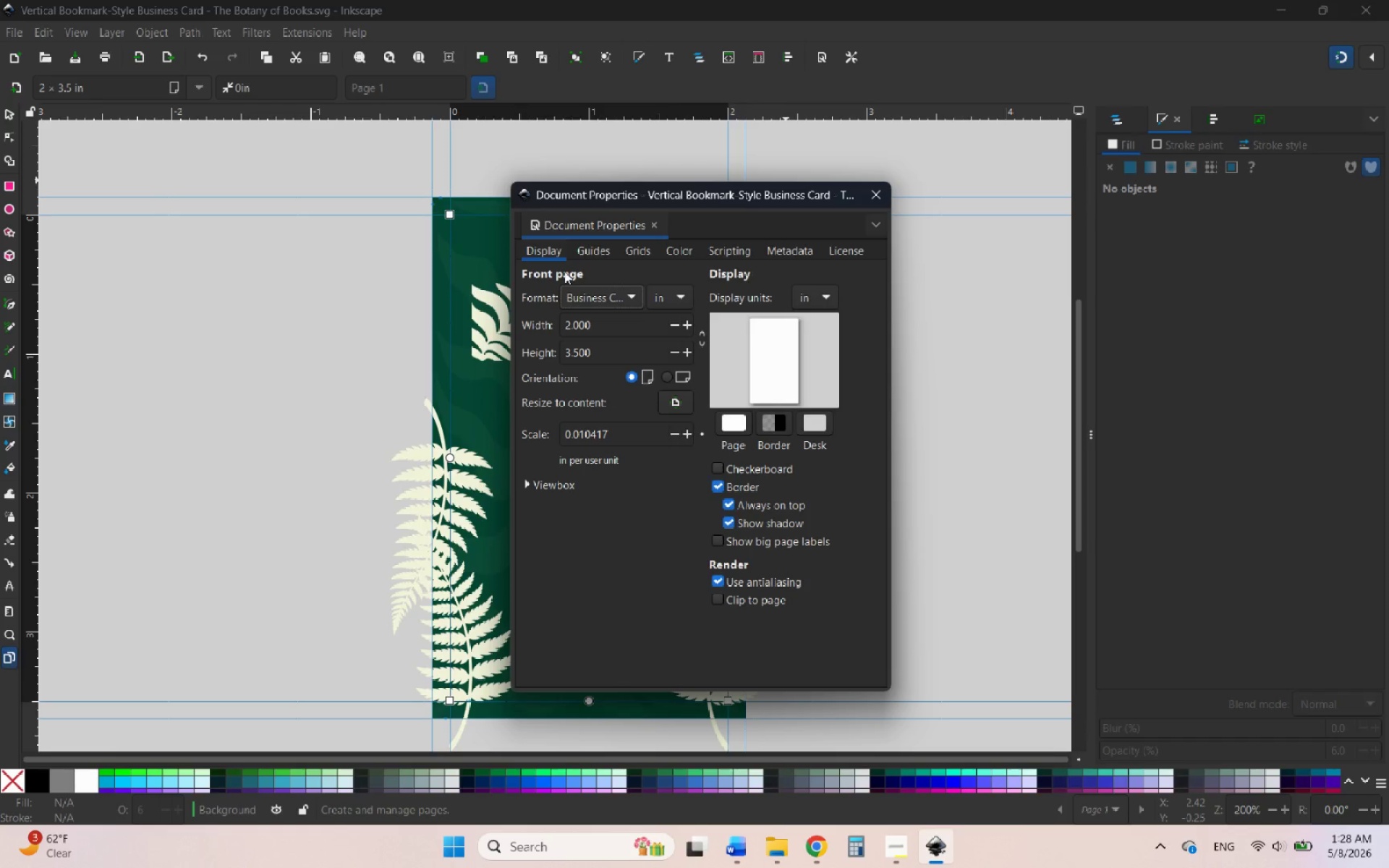 
wait(9.82)
 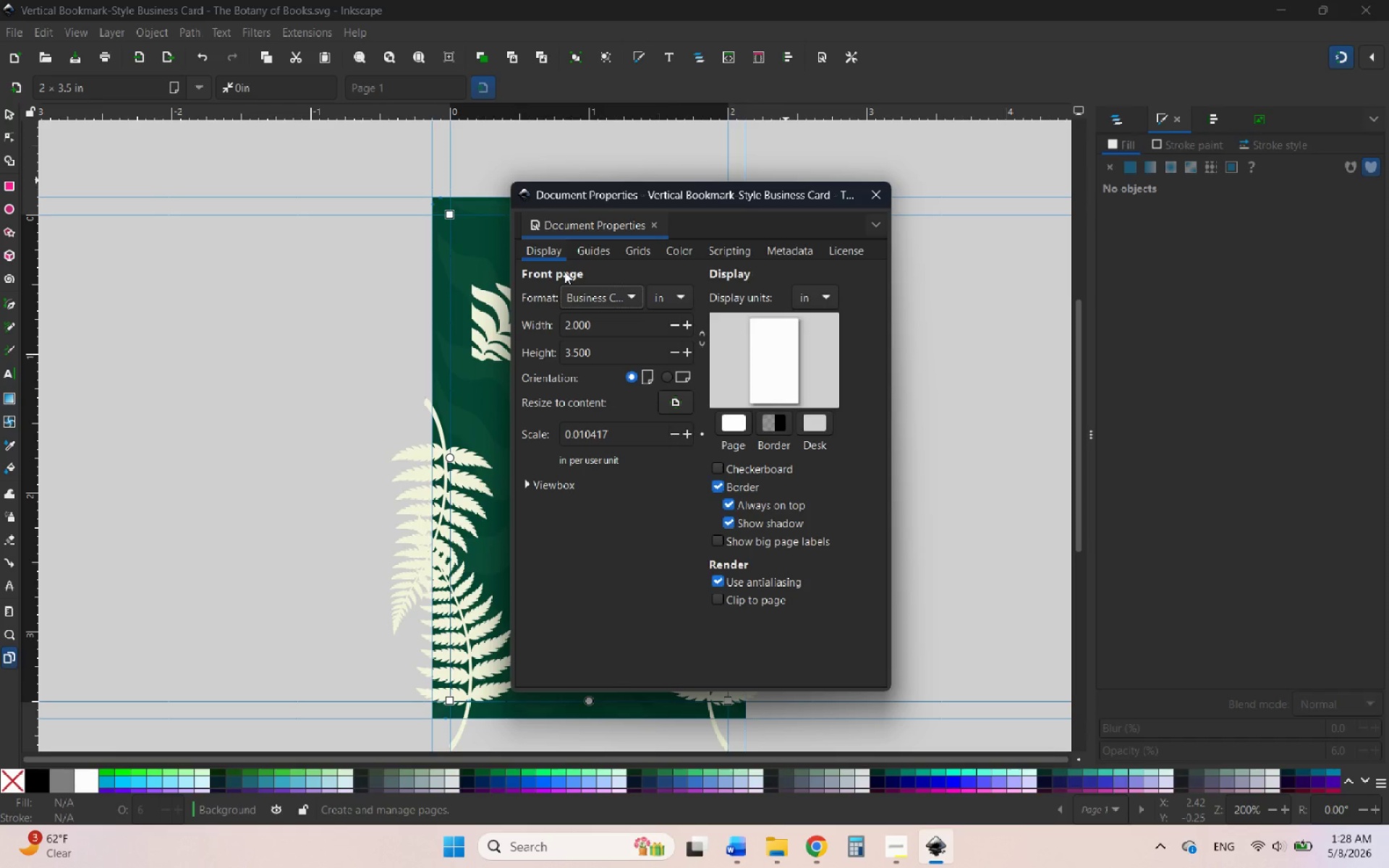 
mouse_move([619, 324])
 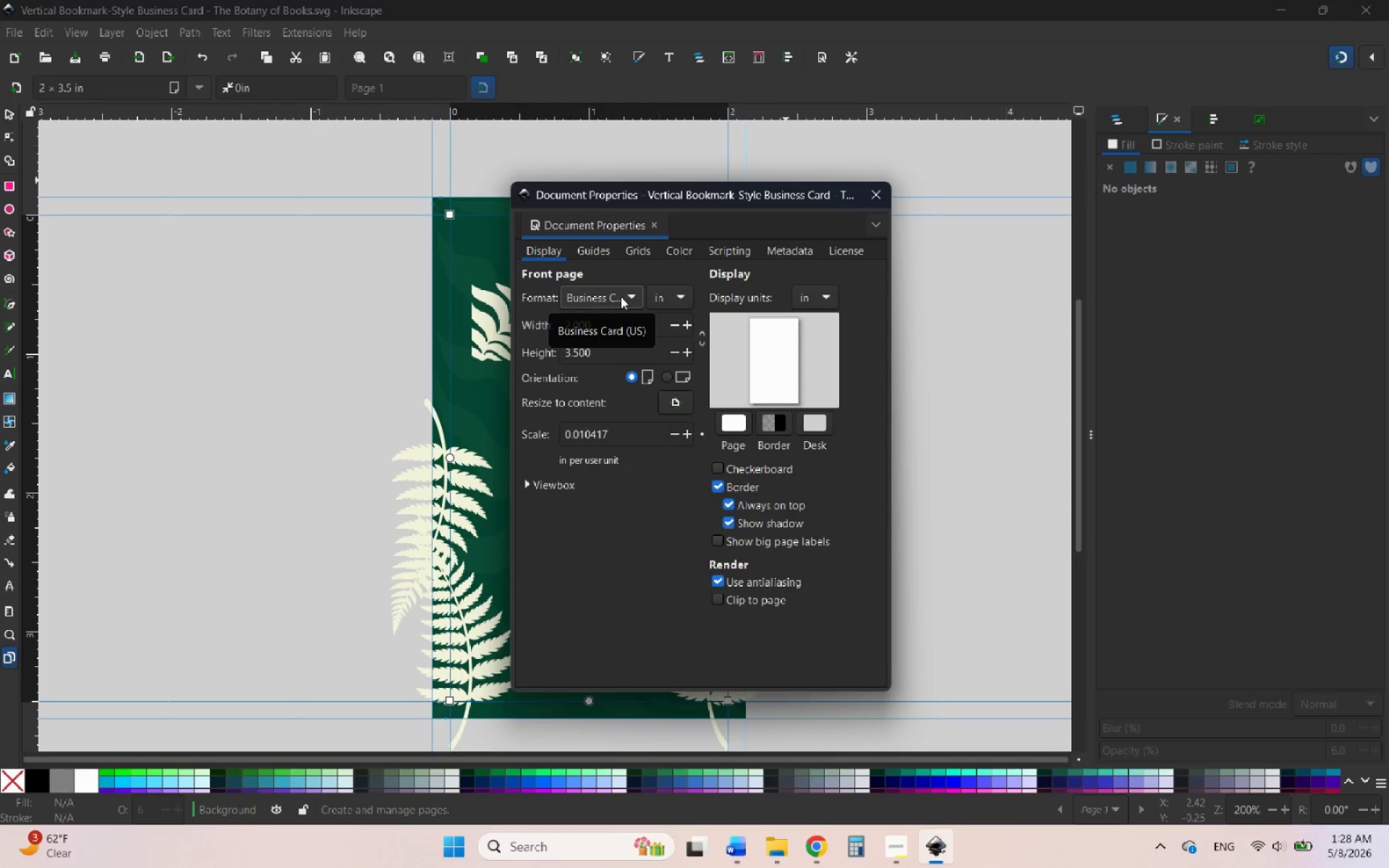 
left_click([621, 297])
 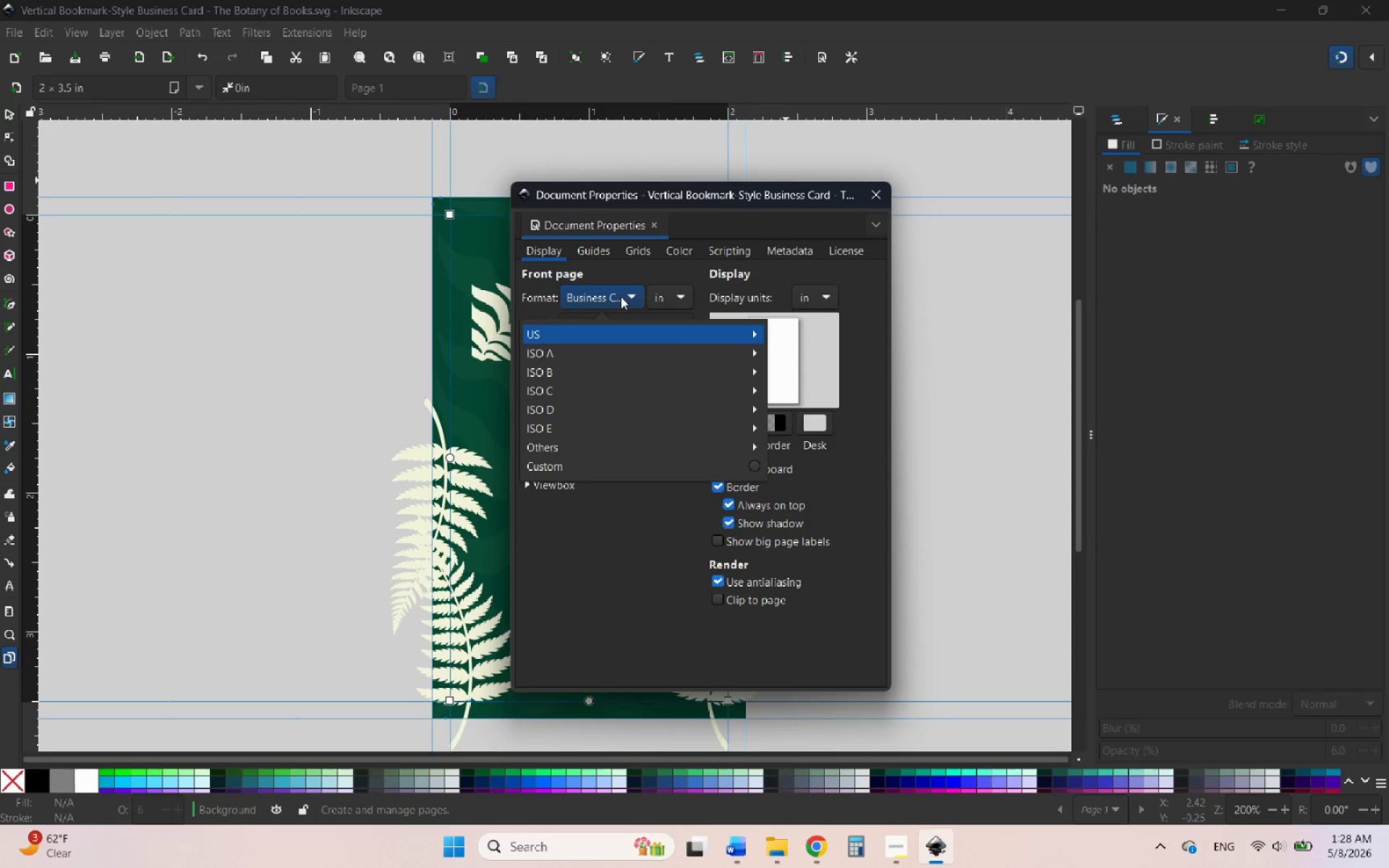 
left_click([621, 297])
 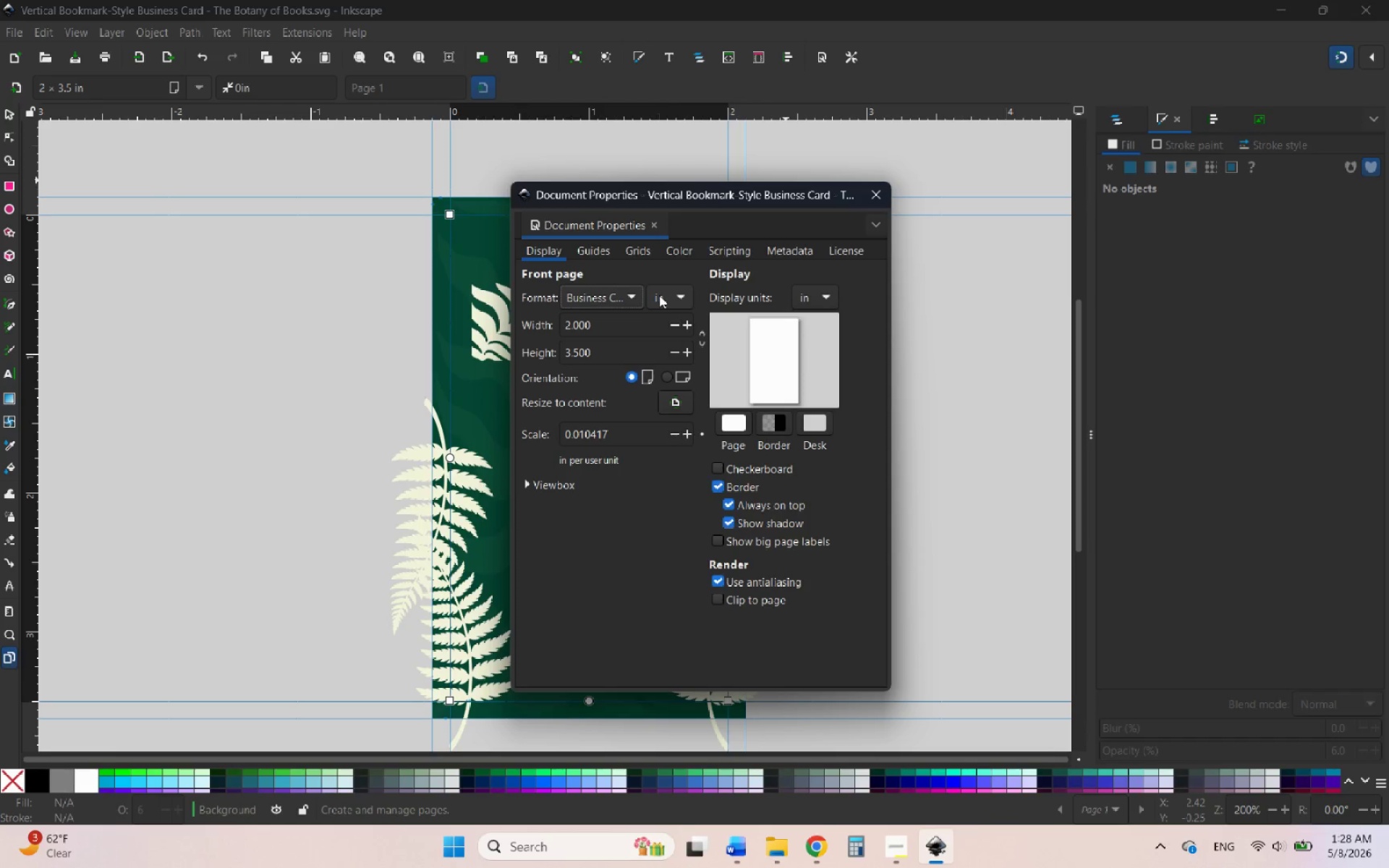 
left_click([659, 295])
 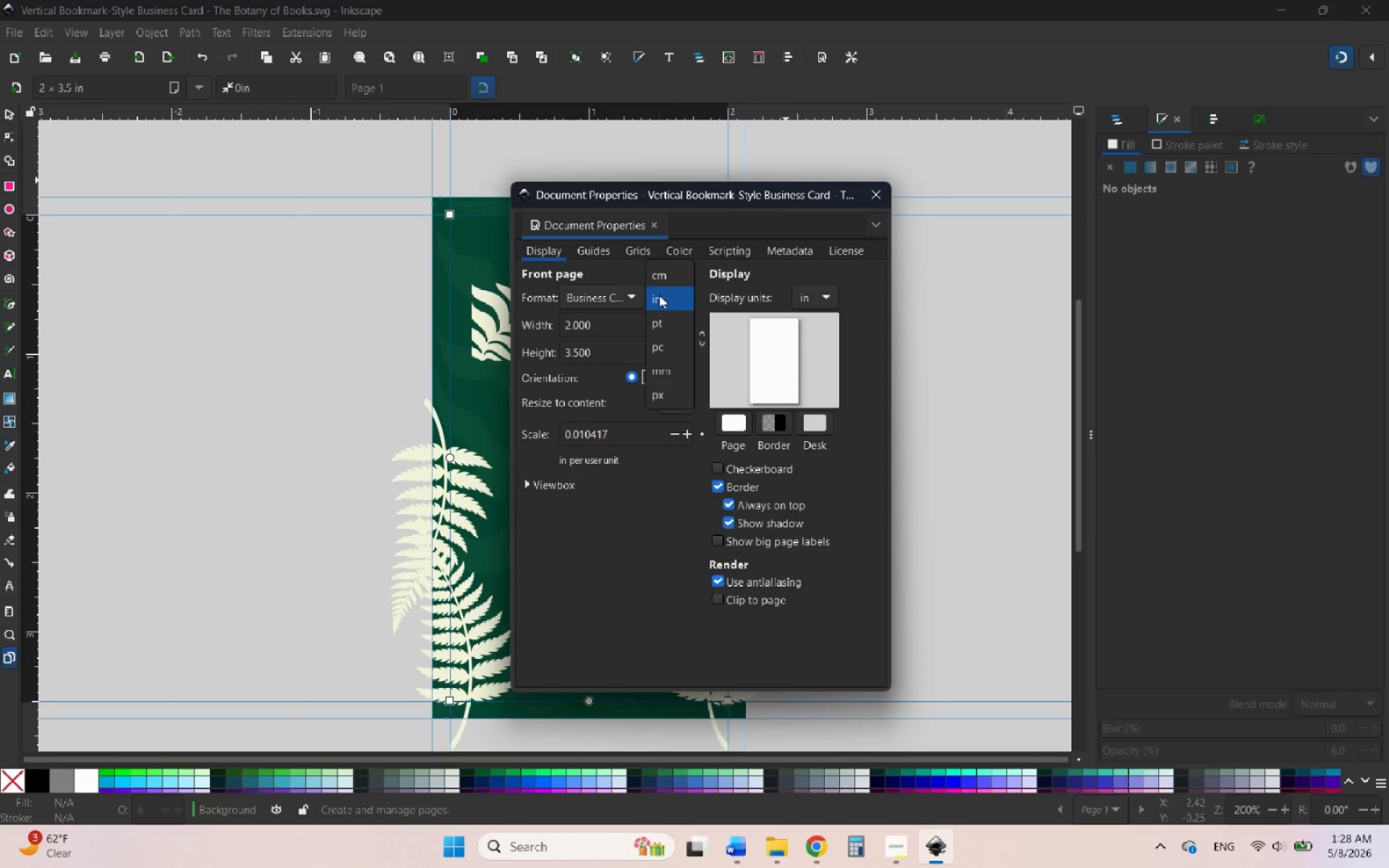 
left_click([659, 295])
 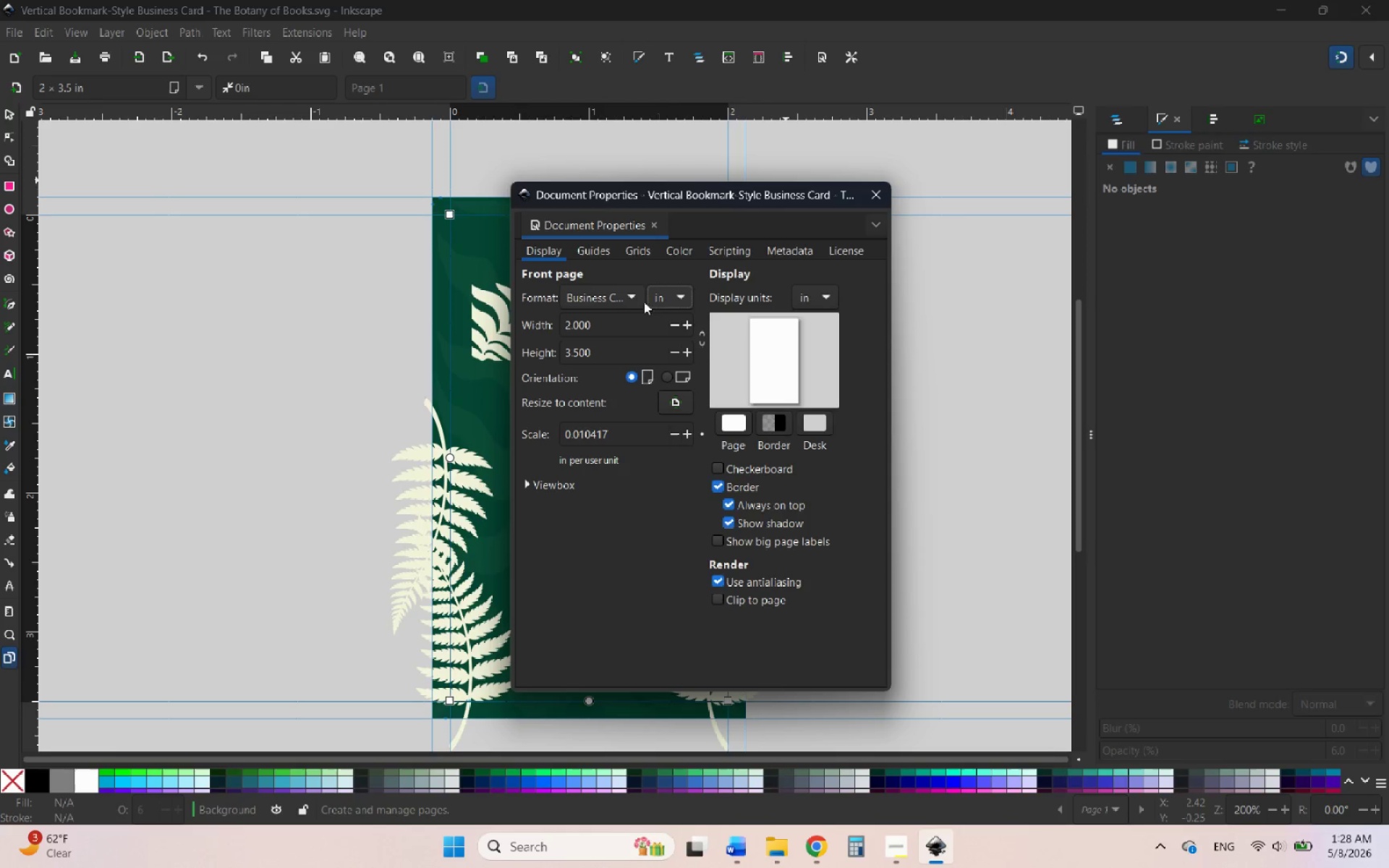 
wait(8.65)
 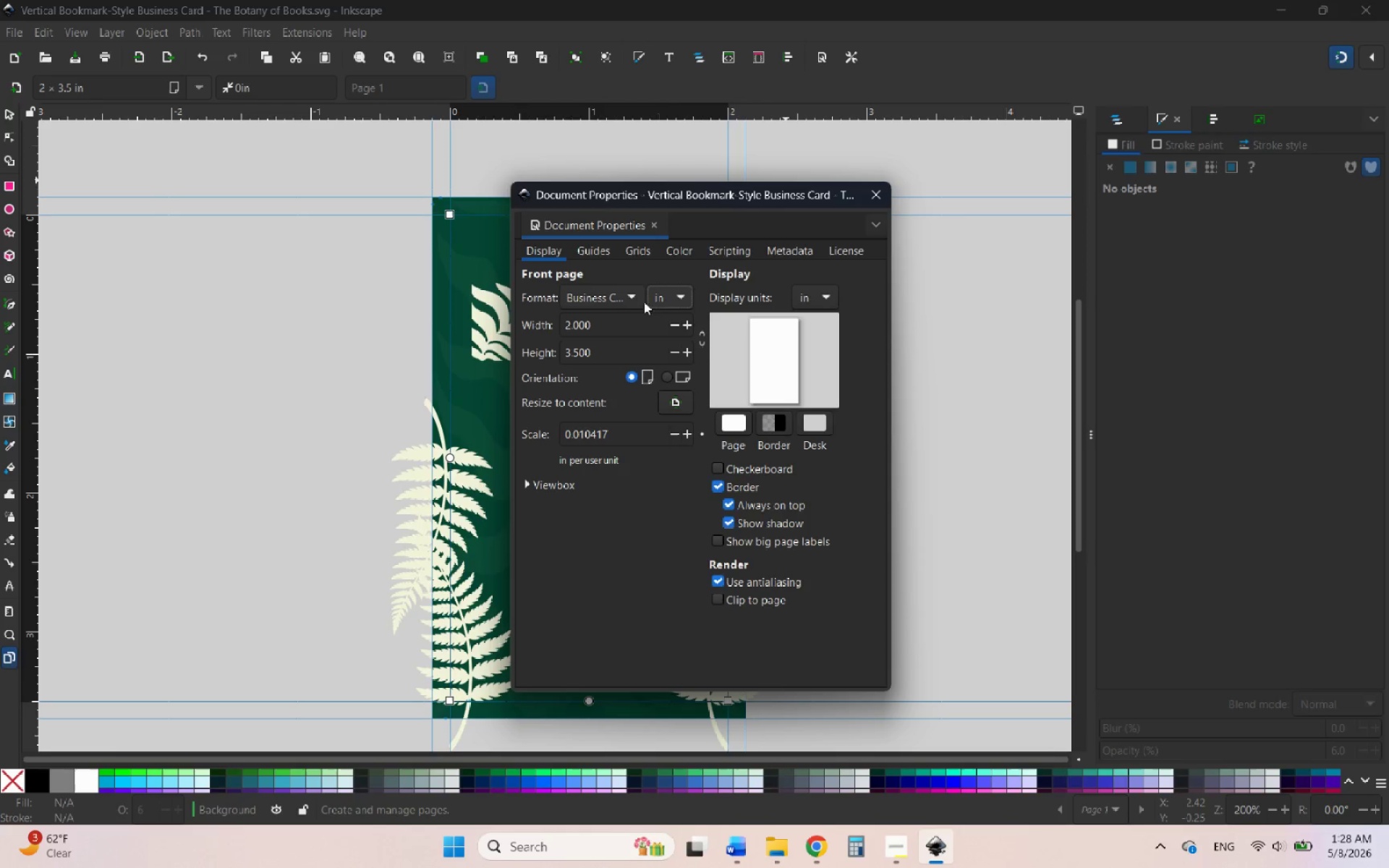 
mouse_move([676, 418])
 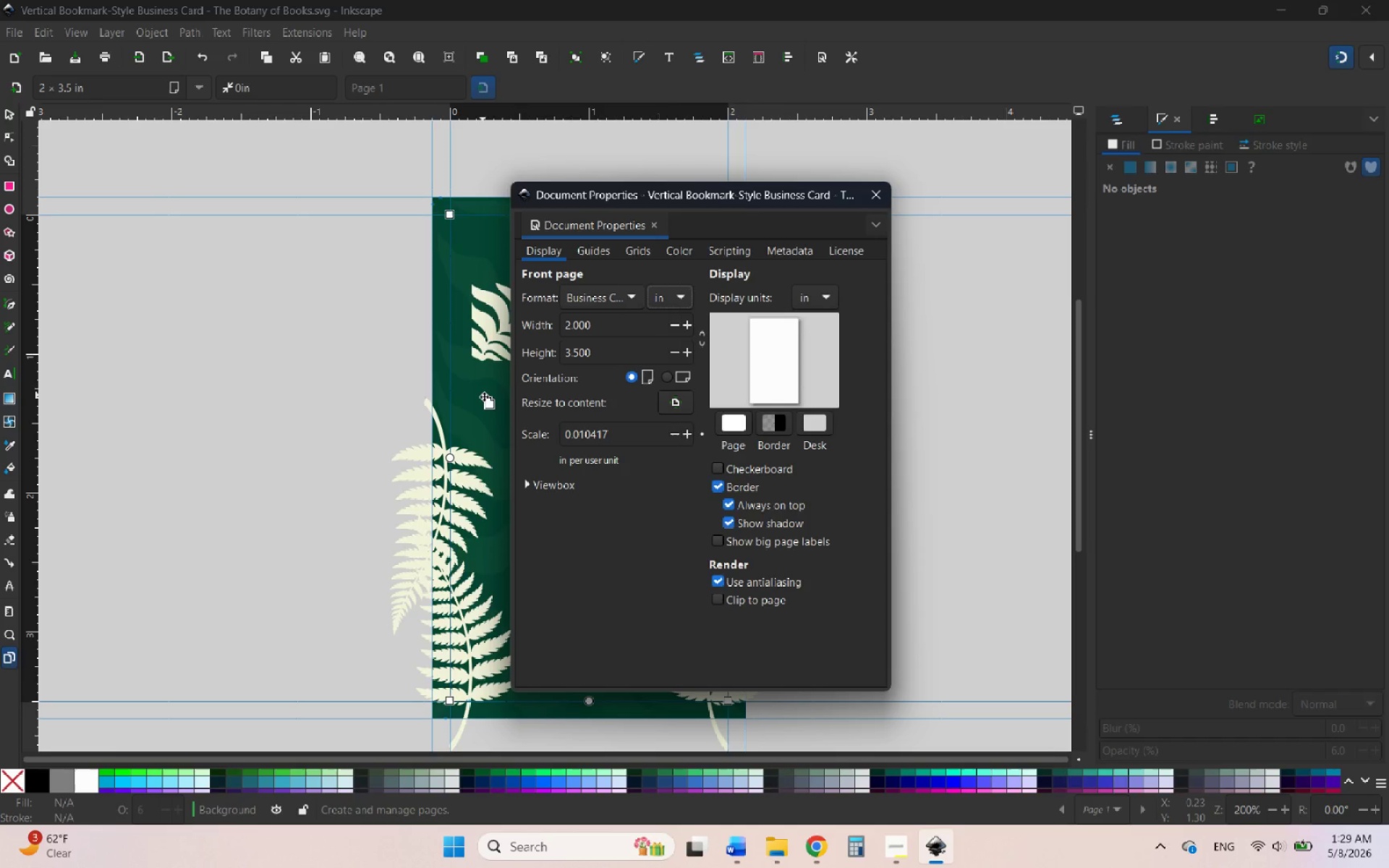 
left_click([483, 395])
 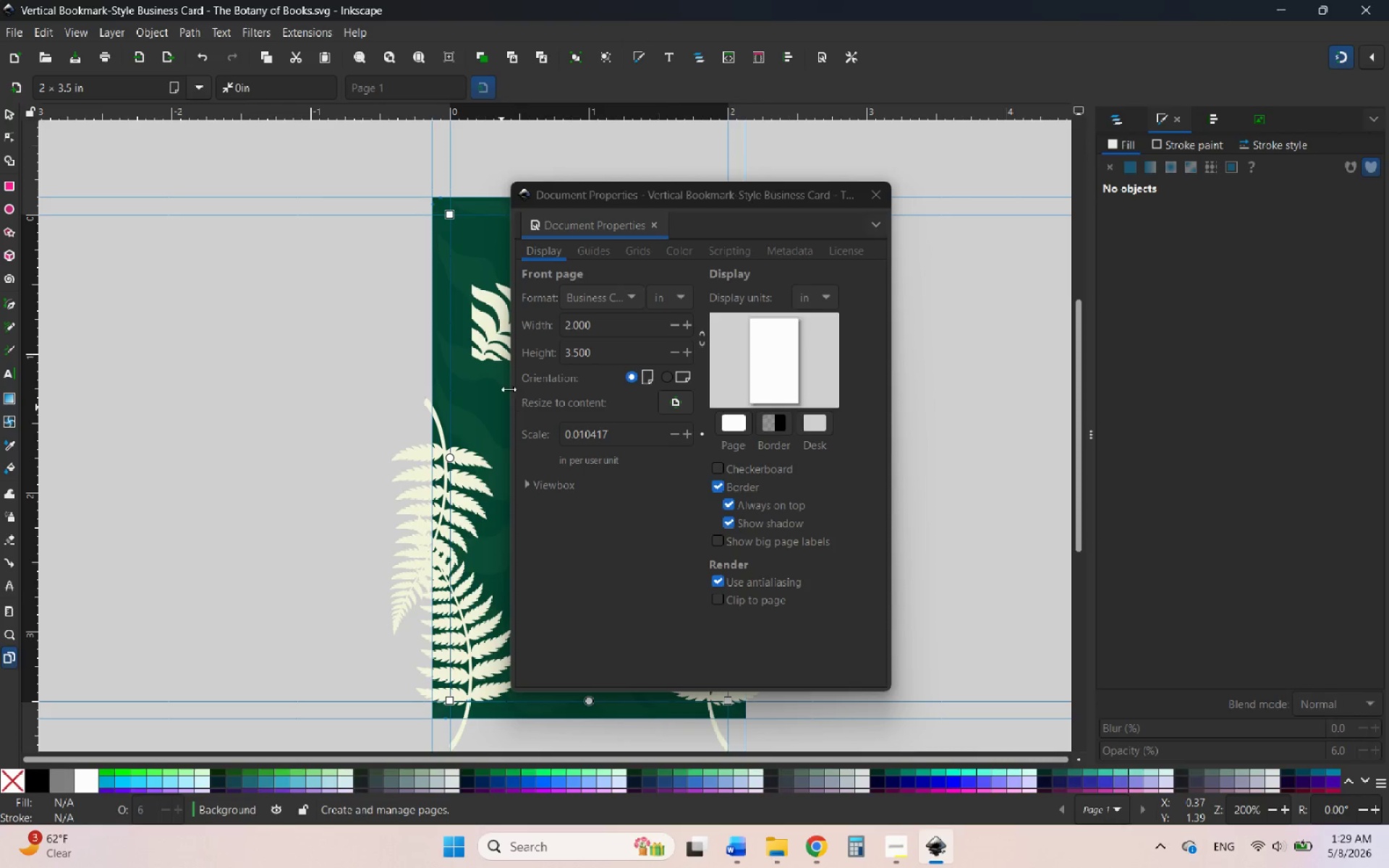 
left_click([489, 385])
 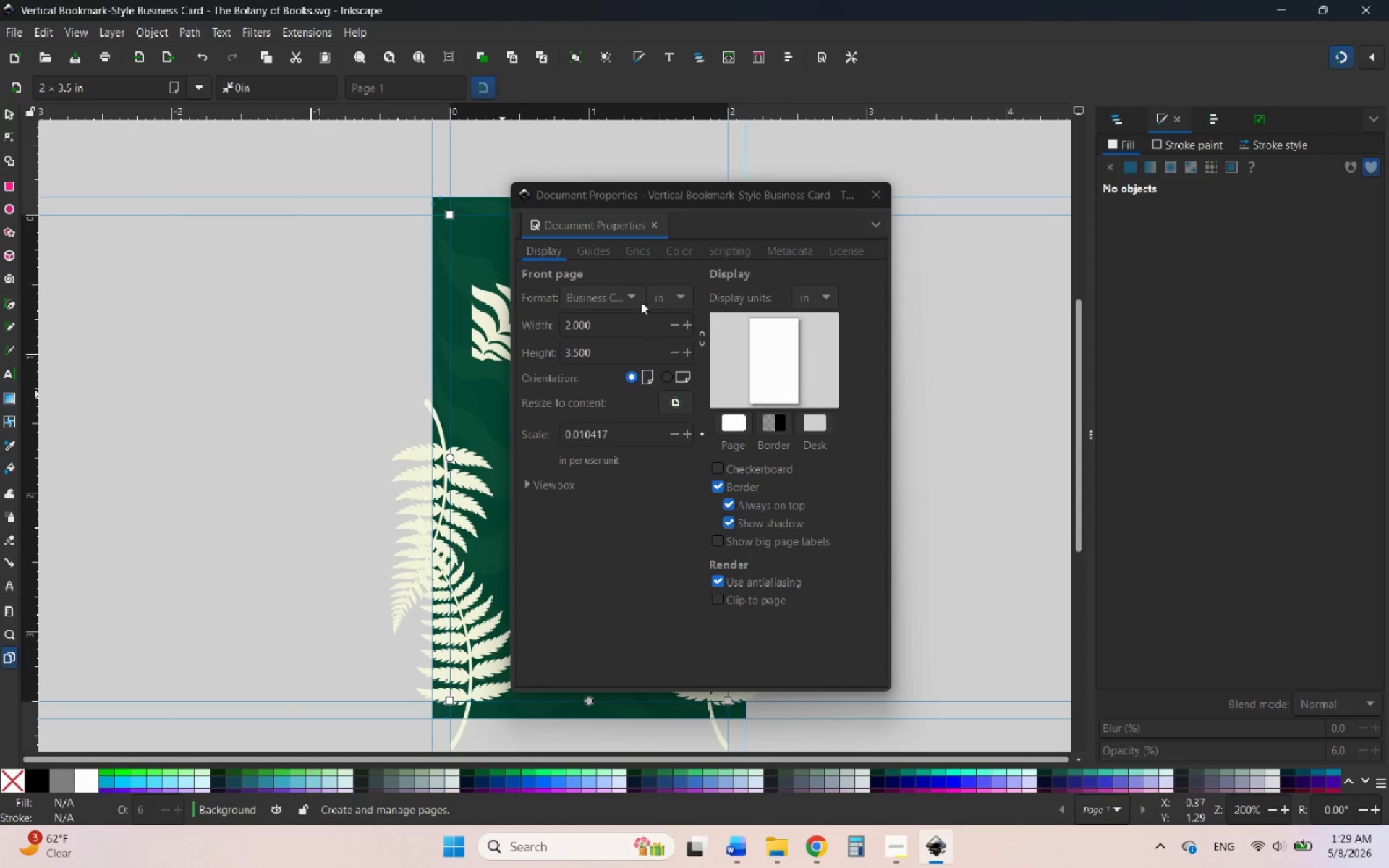 
left_click([579, 255])
 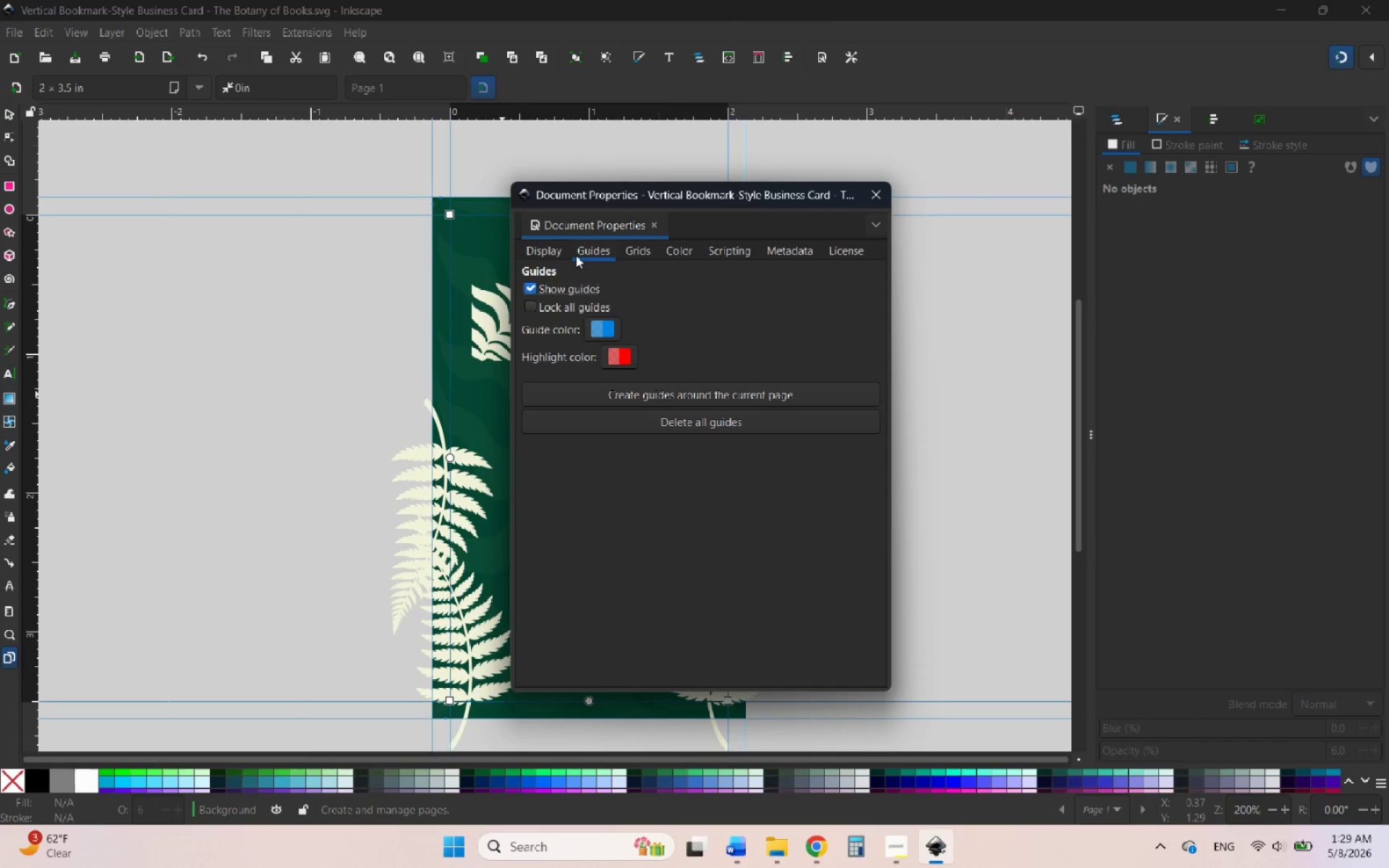 
left_click([547, 255])
 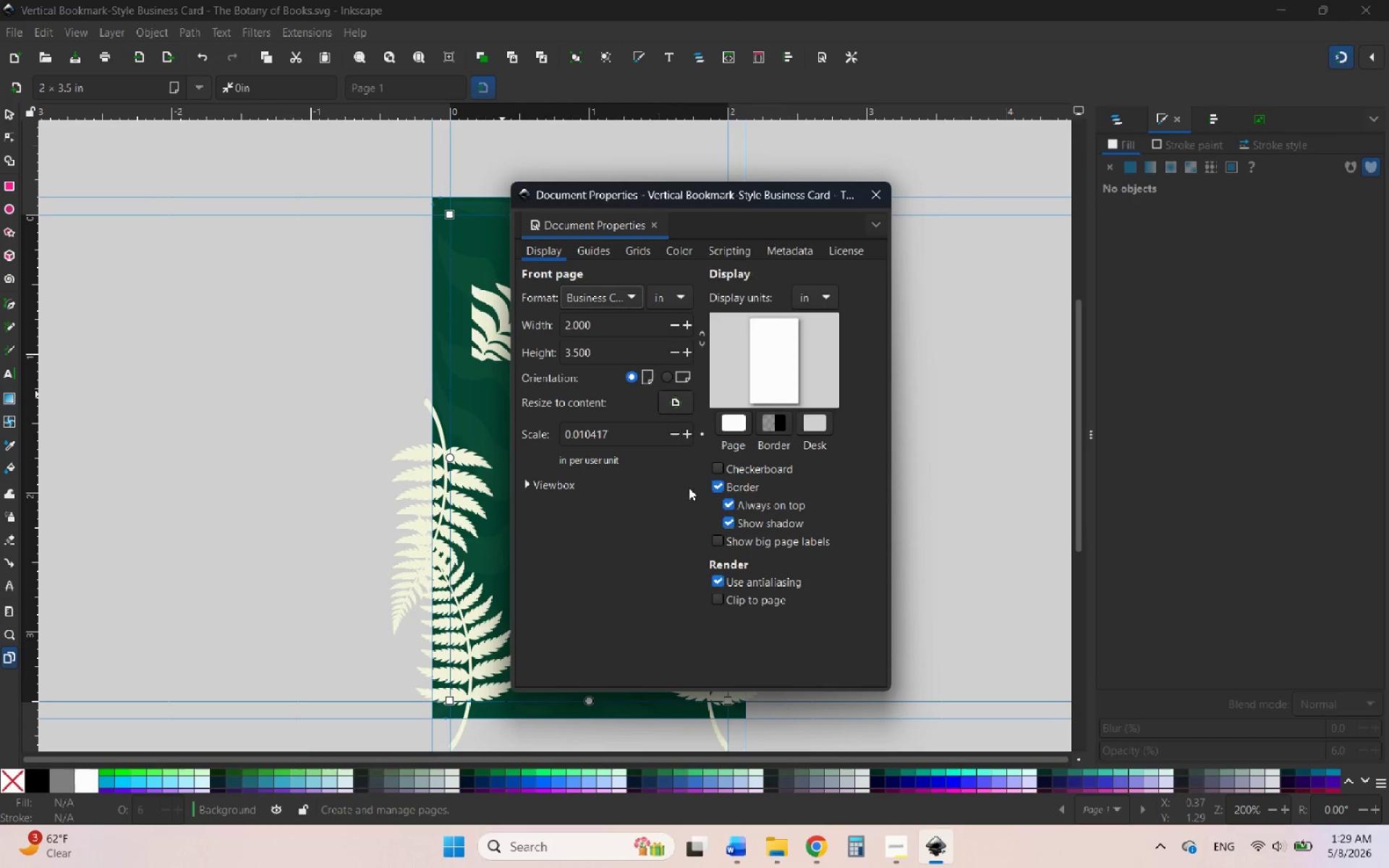 
wait(8.47)
 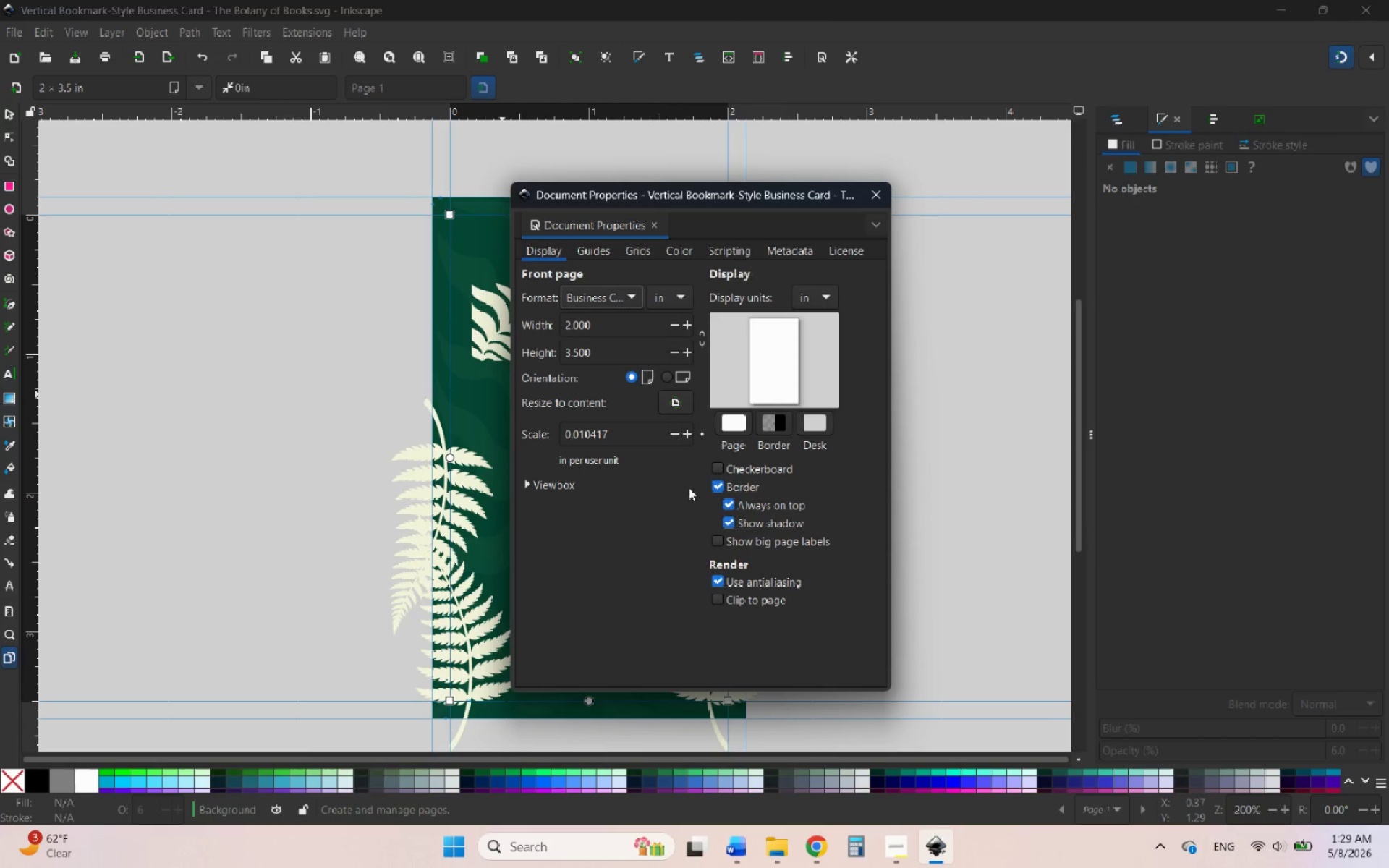 
left_click([897, 849])